 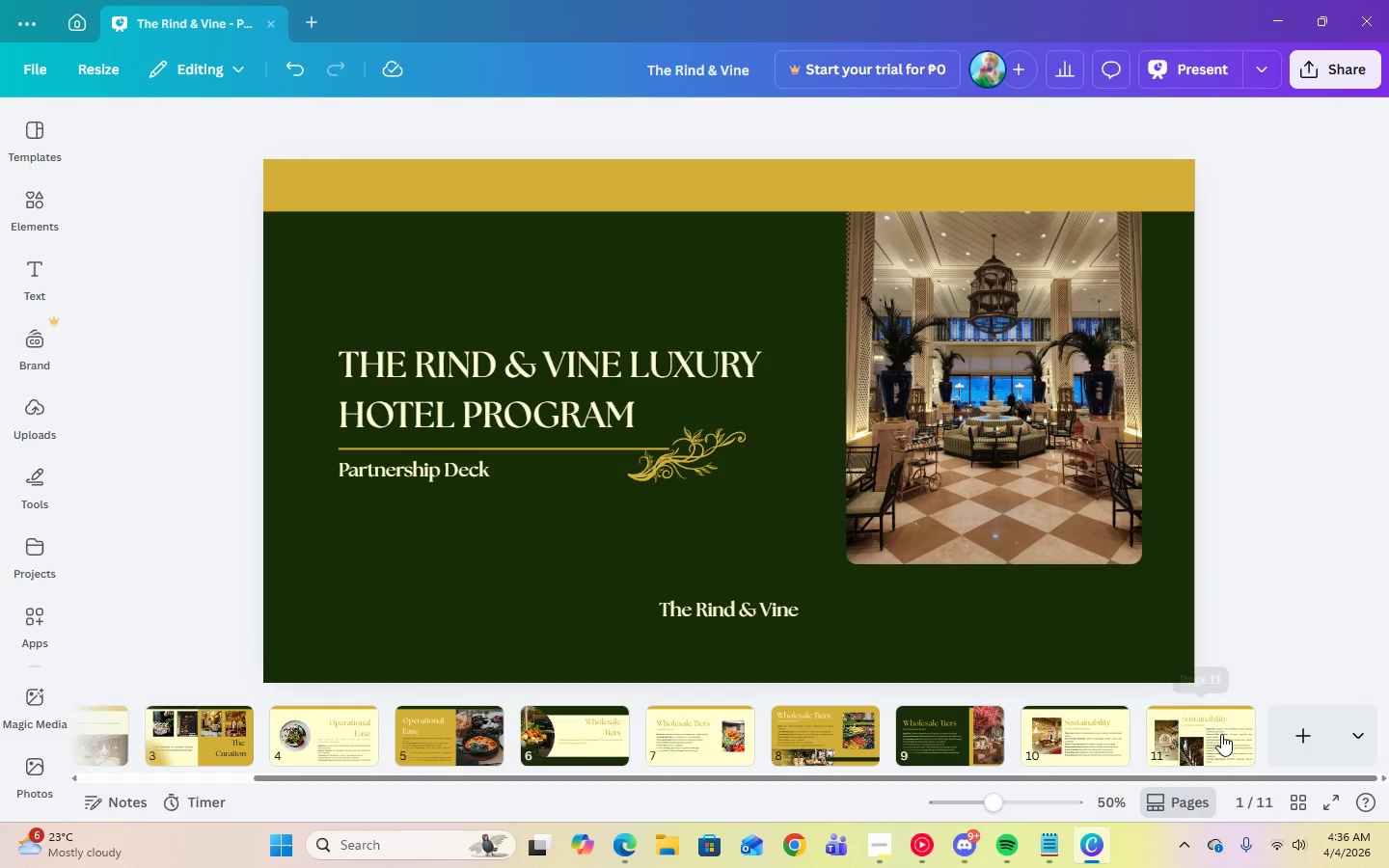 
left_click([1221, 734])
 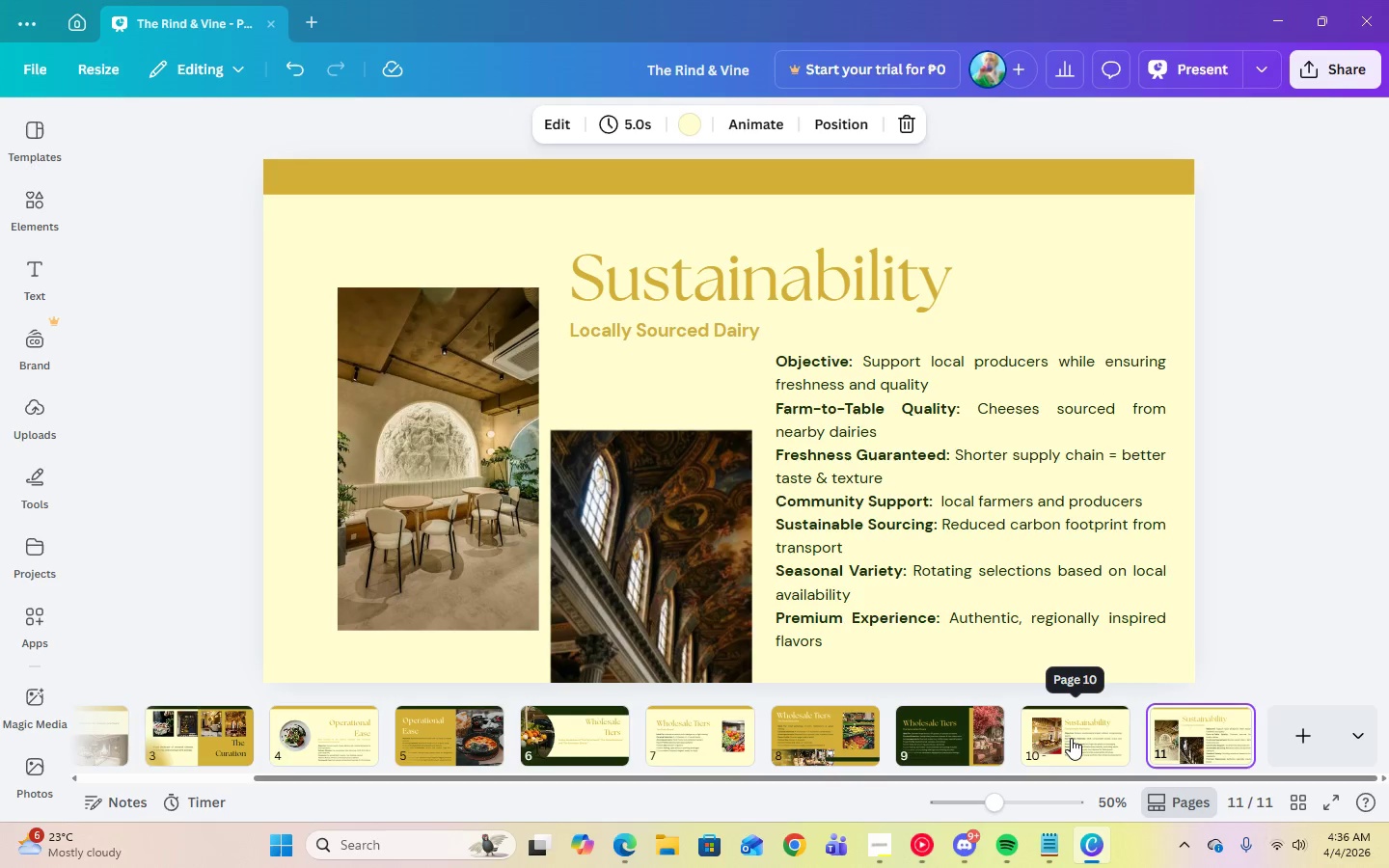 
left_click([1071, 738])
 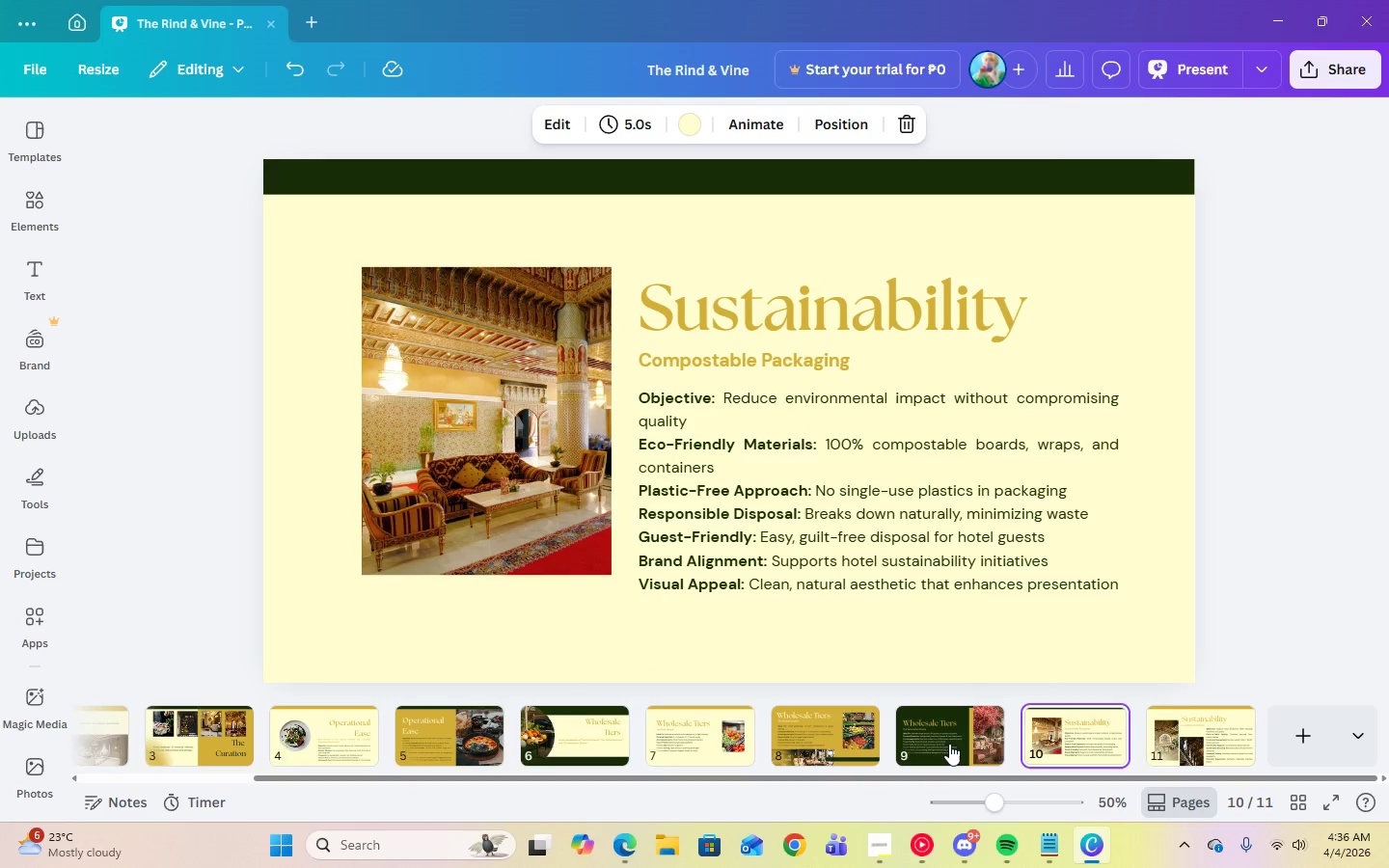 
left_click([949, 744])
 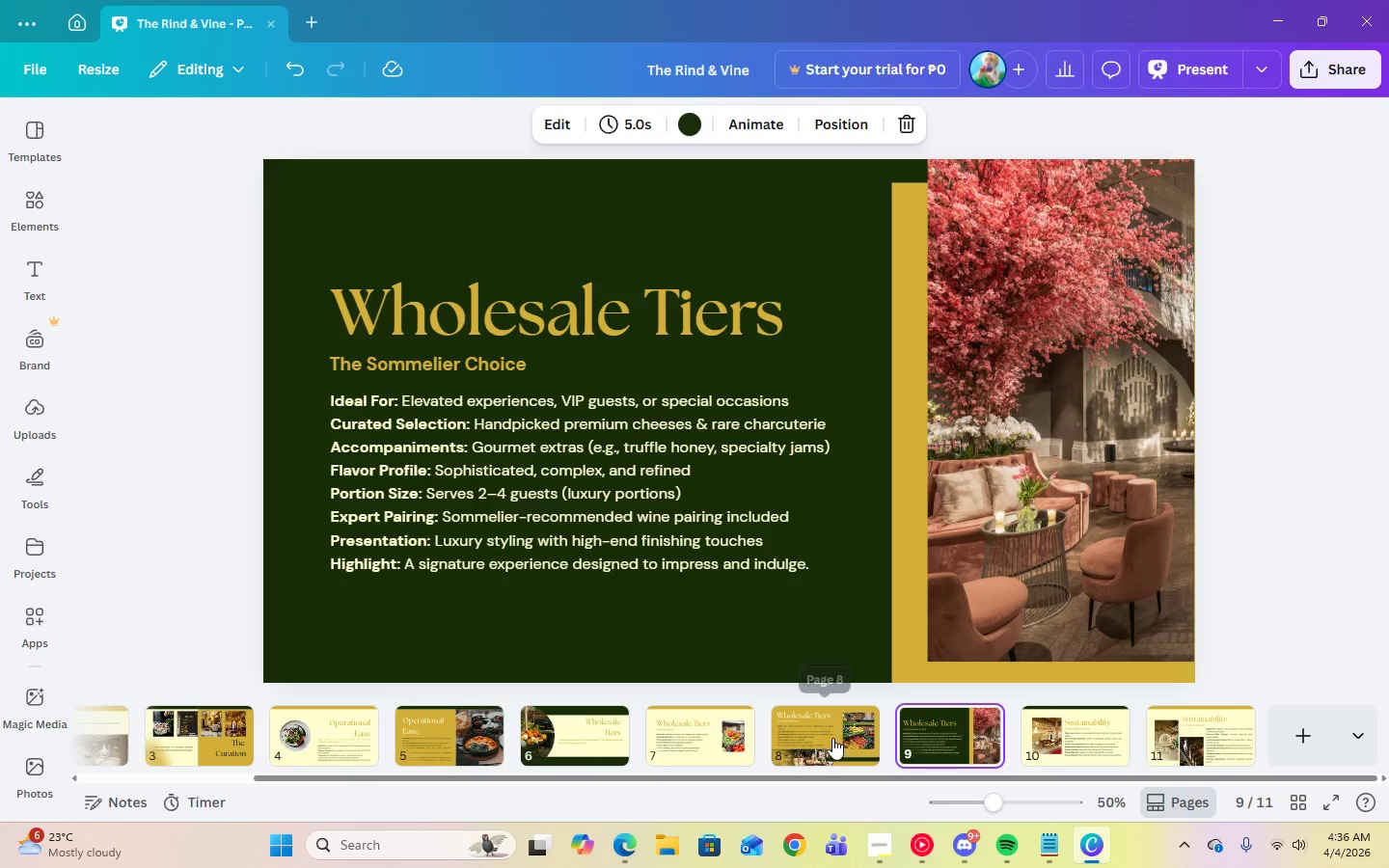 
left_click([832, 738])
 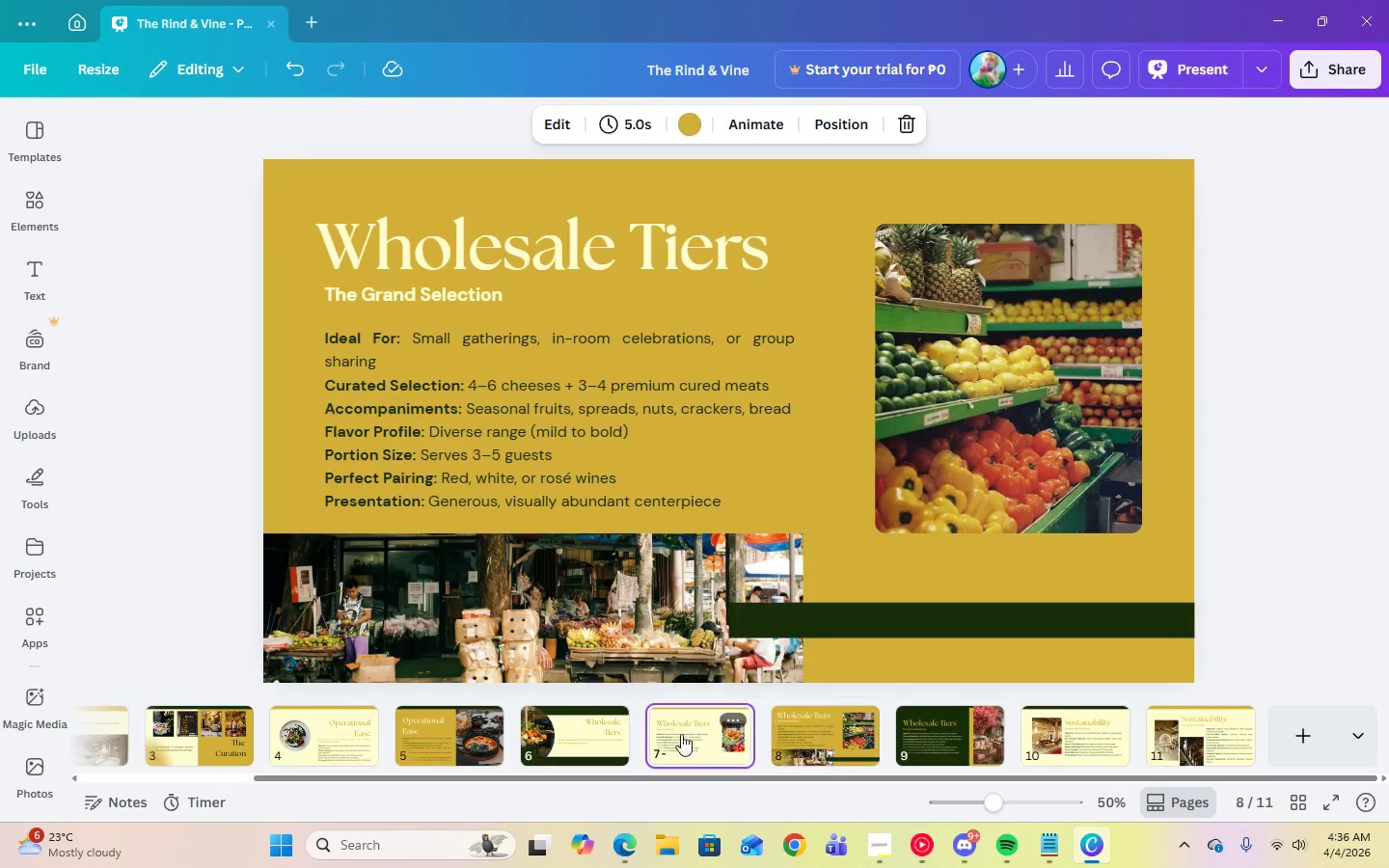 
double_click([574, 733])
 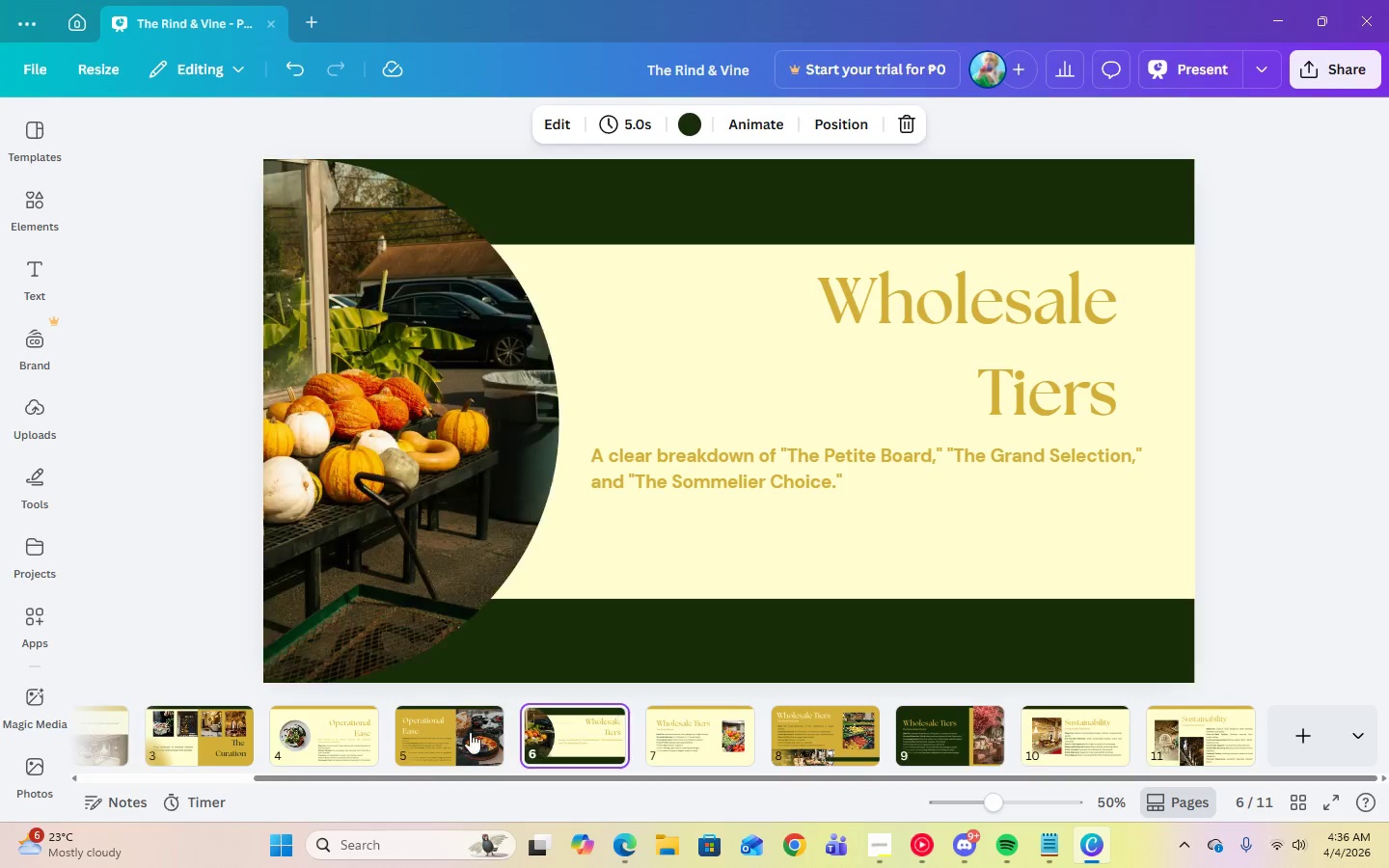 
left_click([466, 732])
 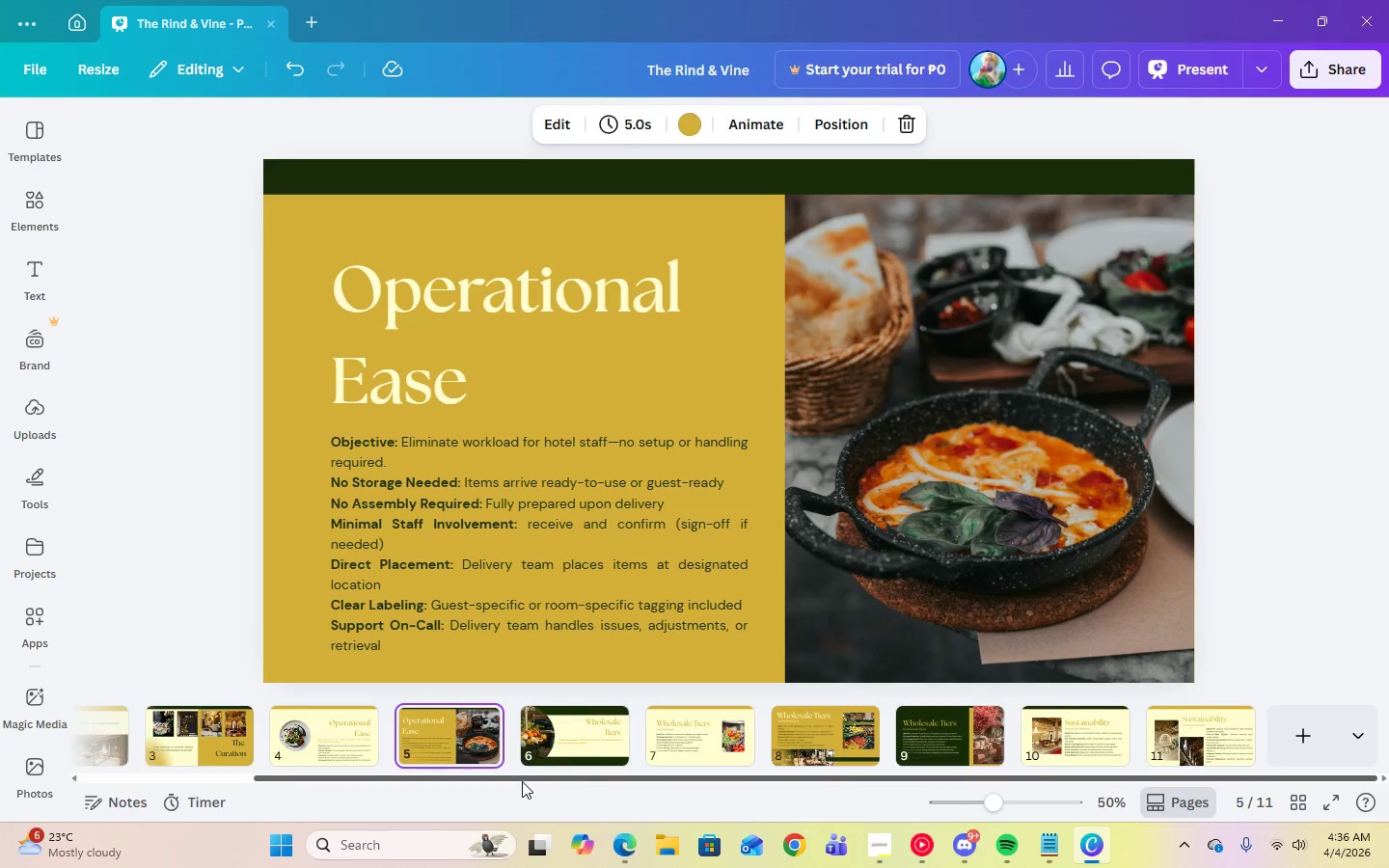 
left_click_drag(start_coordinate=[522, 781], to_coordinate=[315, 789])
 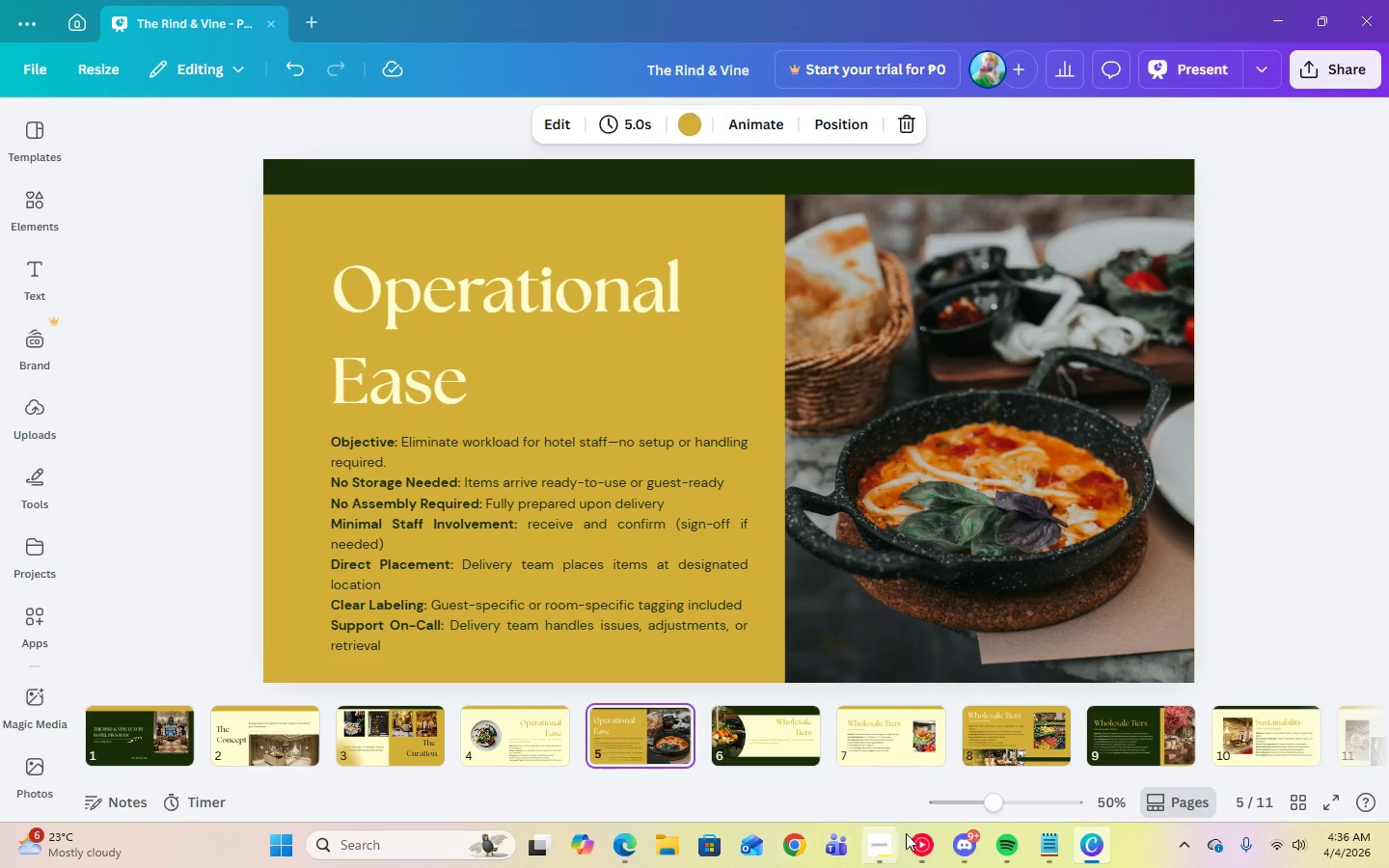 
left_click([924, 837])
 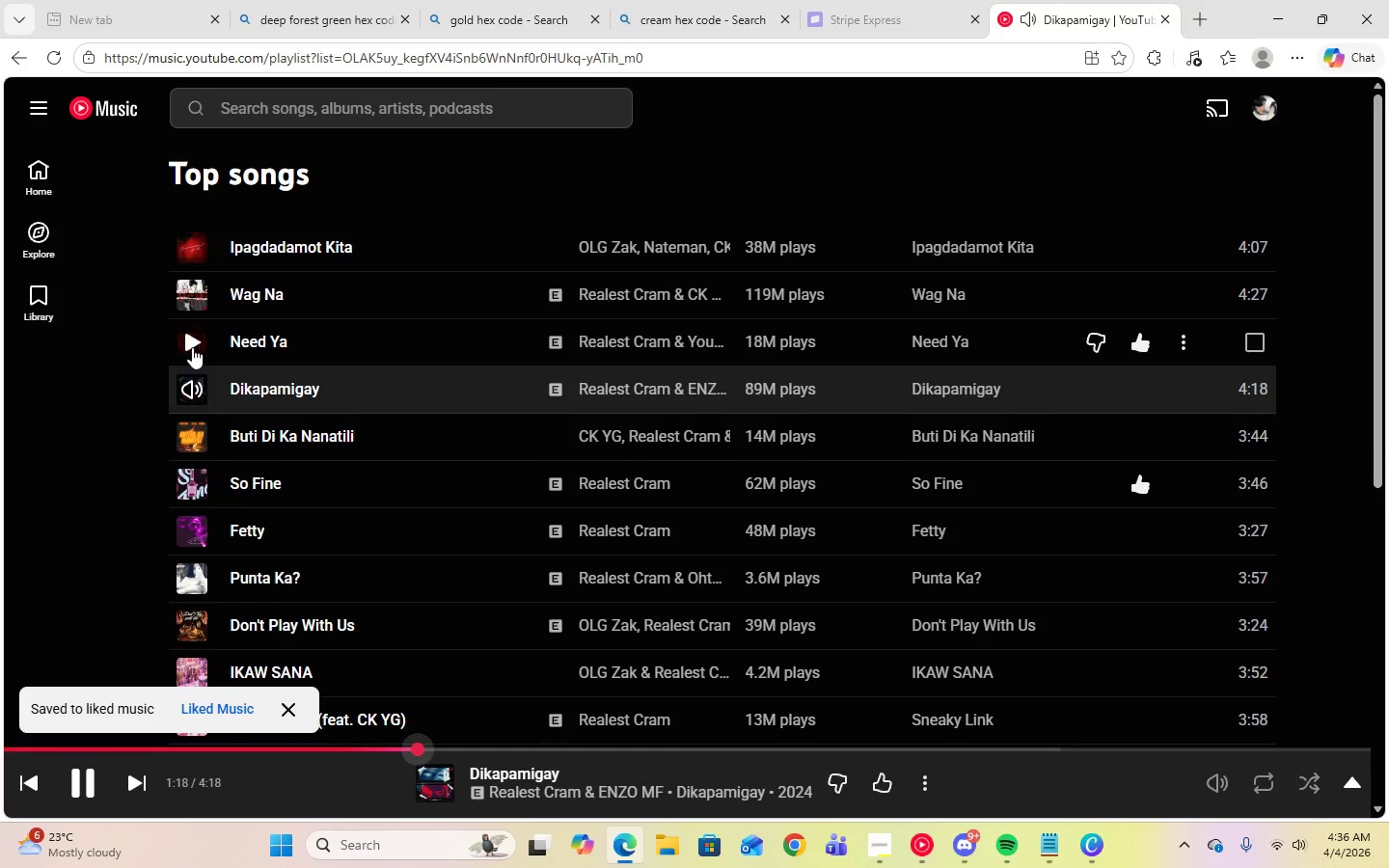 
left_click([192, 347])
 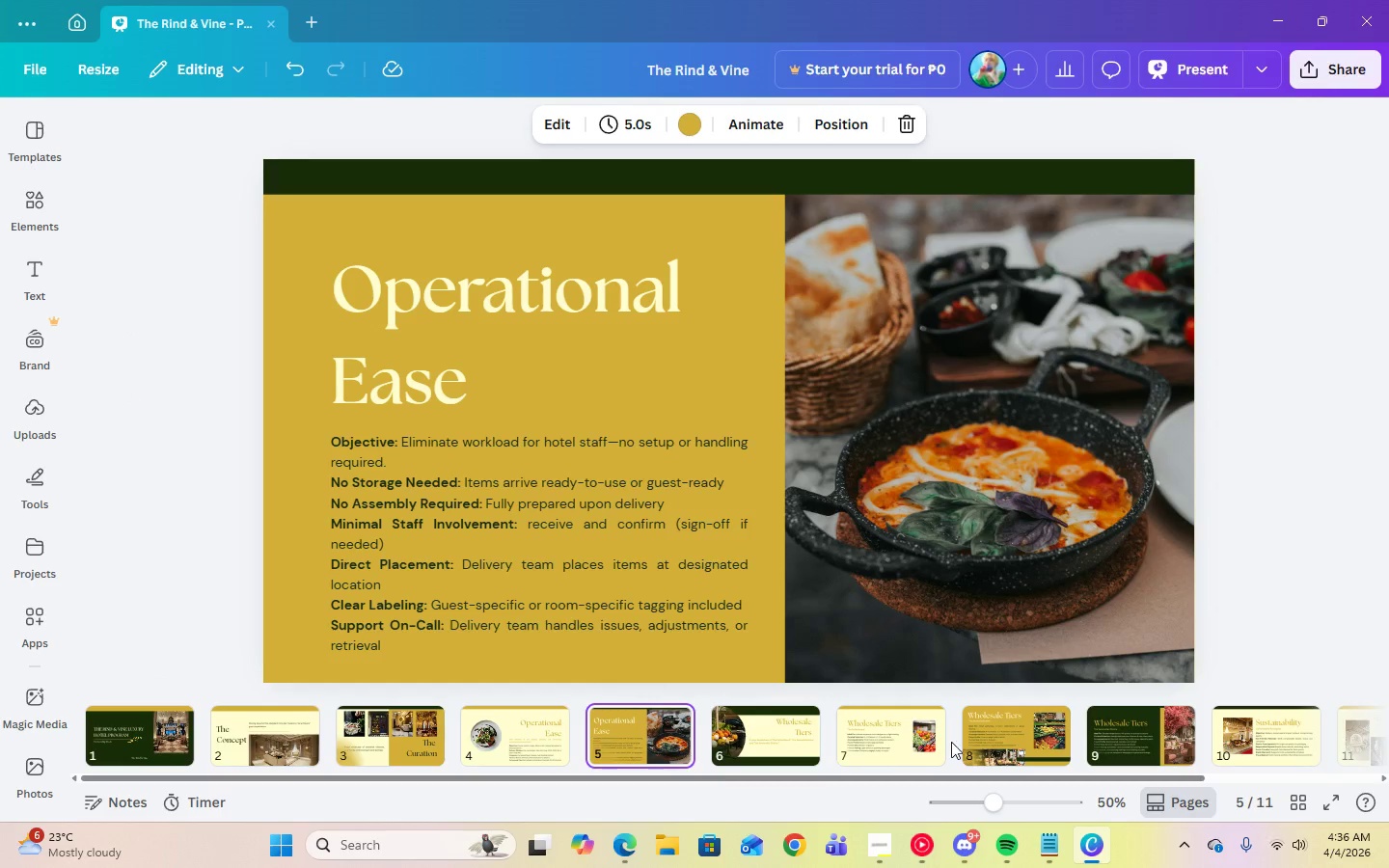 
left_click([151, 719])
 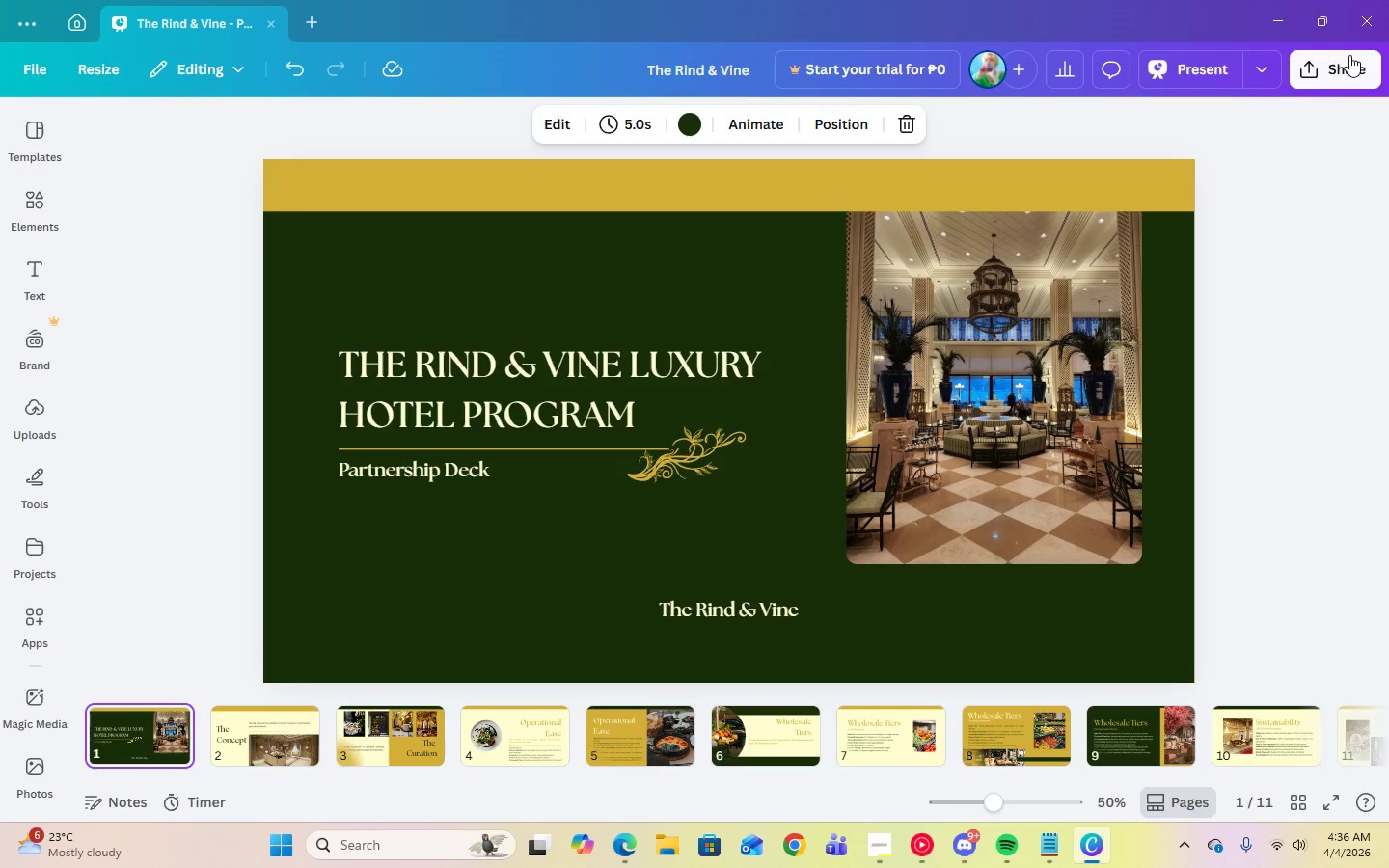 
left_click([1359, 60])
 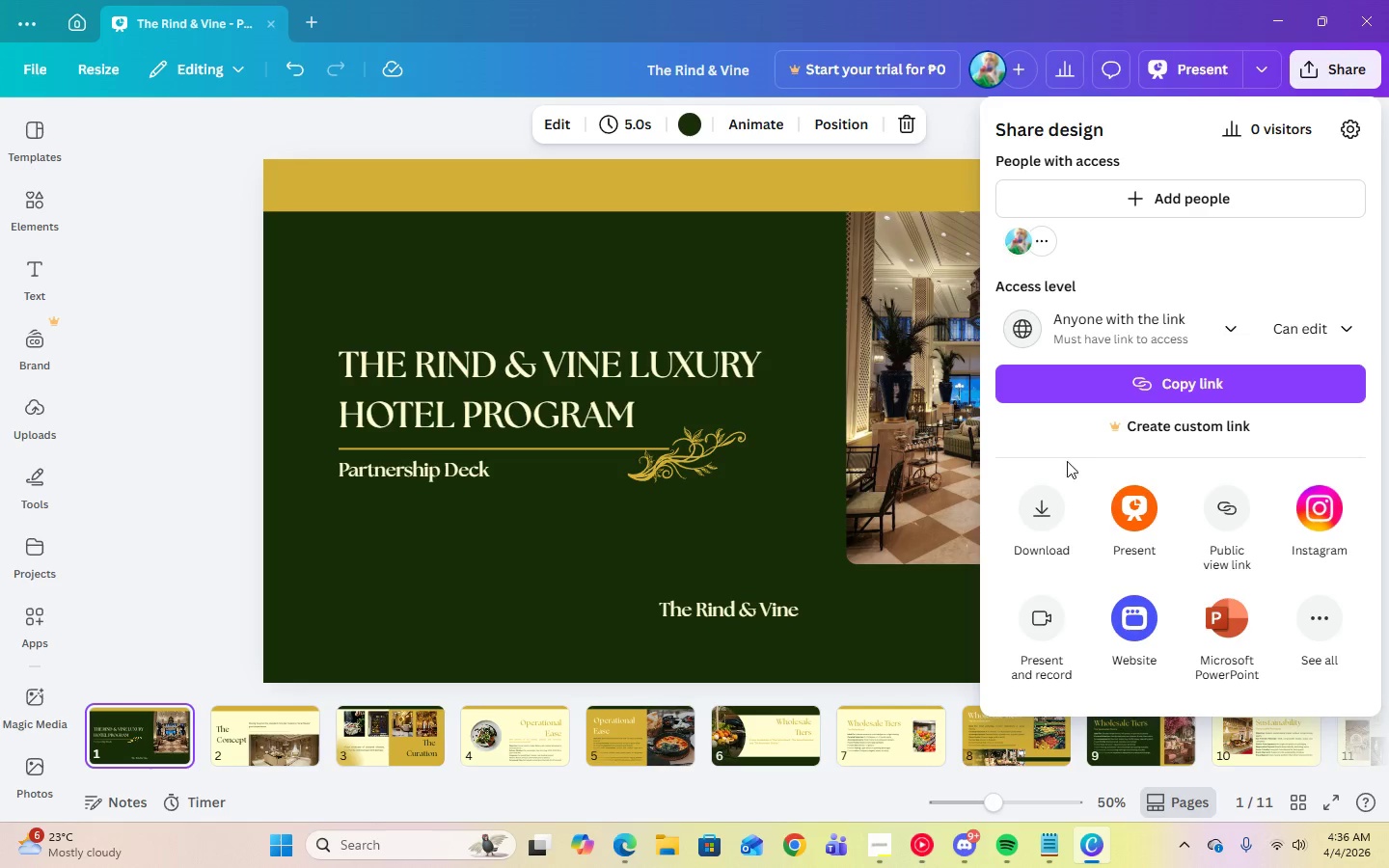 
left_click([1042, 498])
 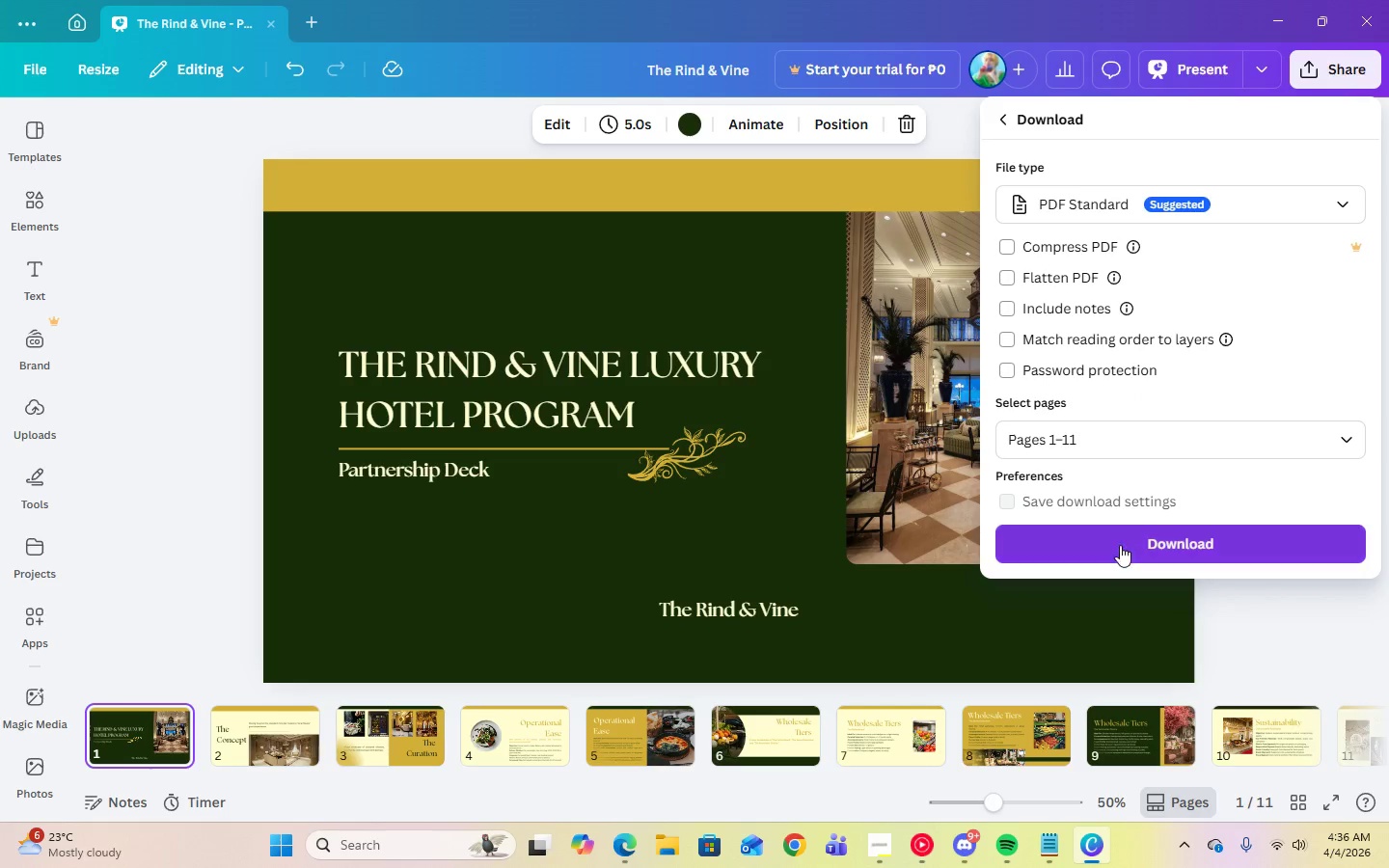 
left_click([1120, 546])
 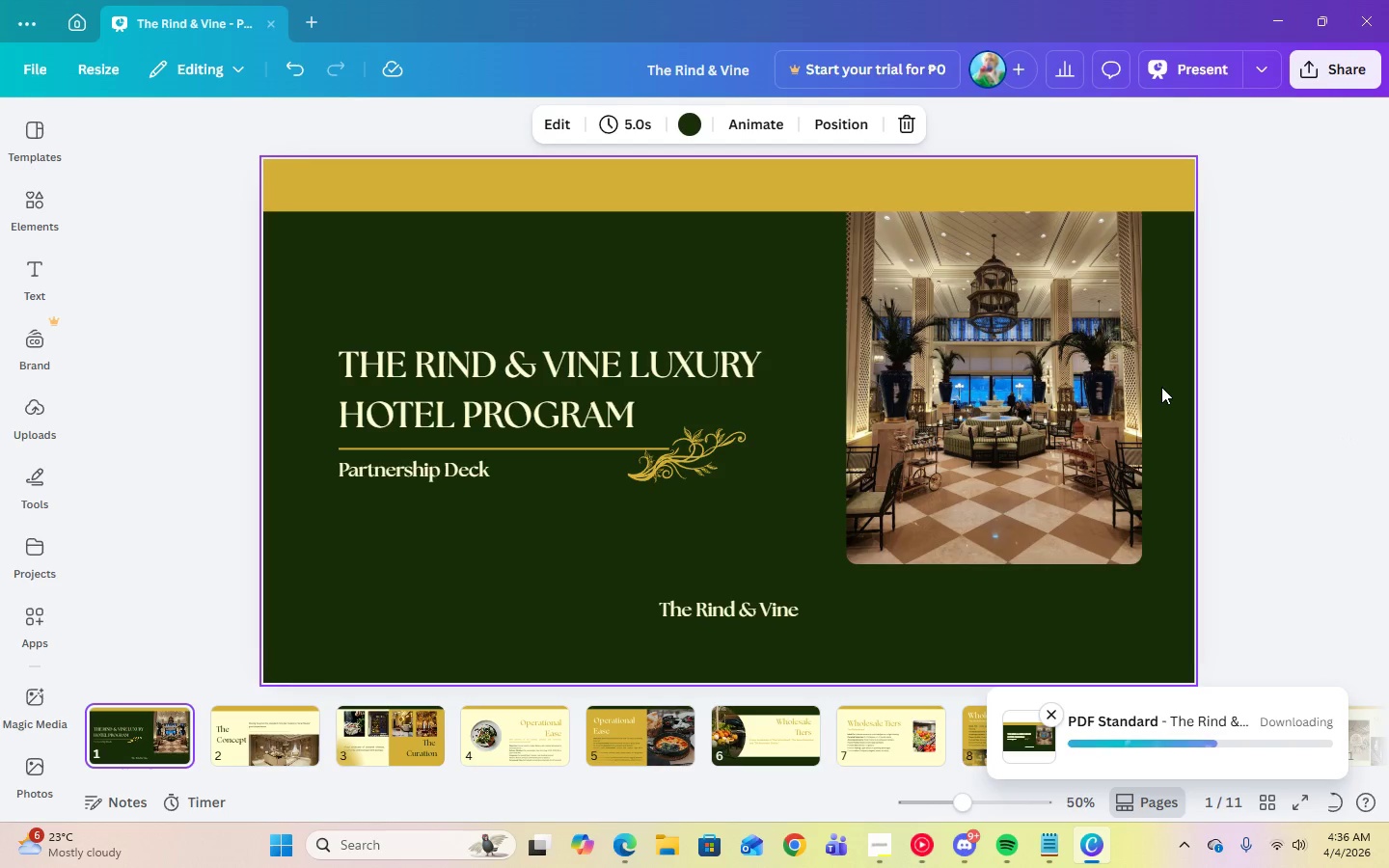 
wait(10.75)
 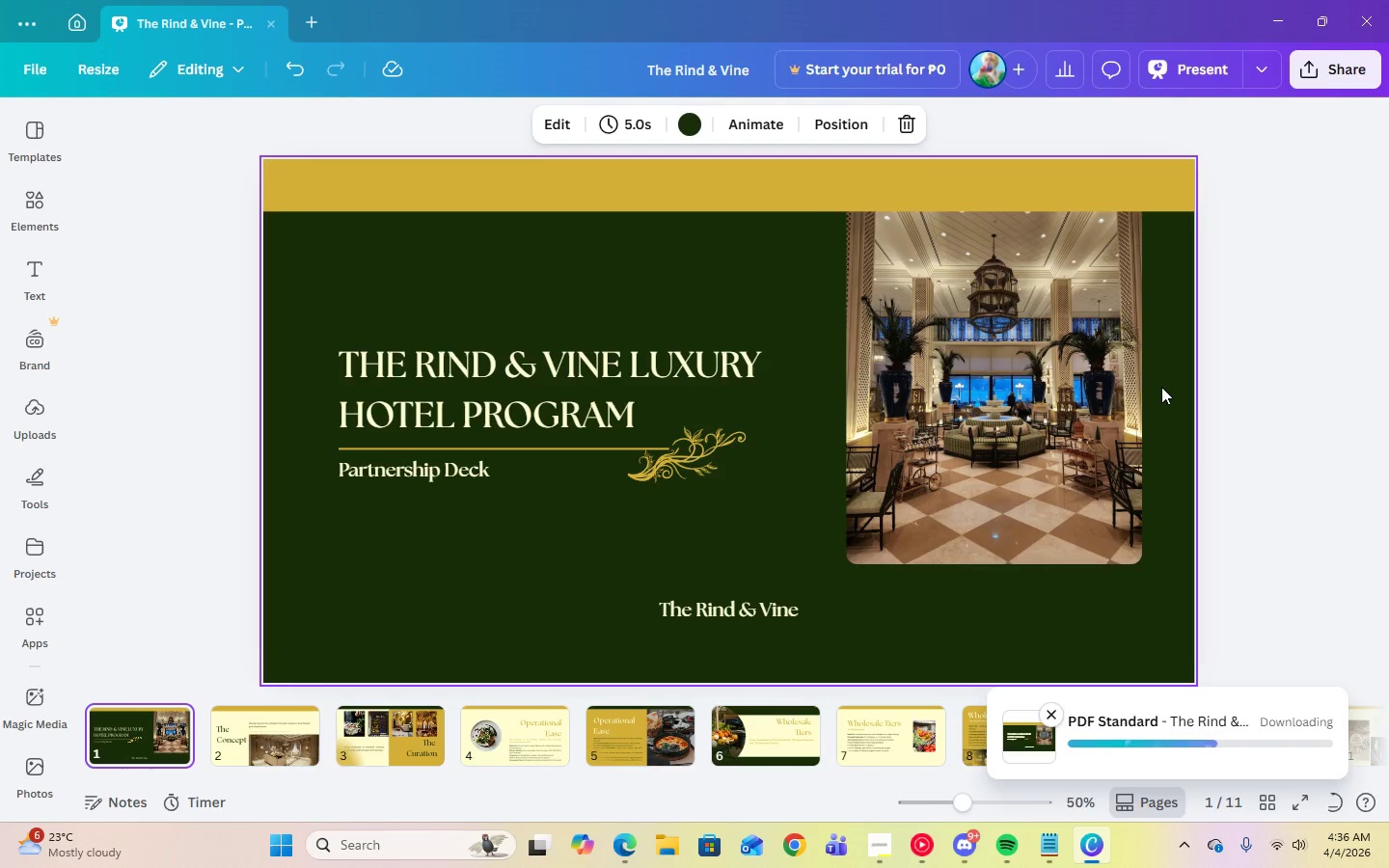 
left_click([542, 434])
 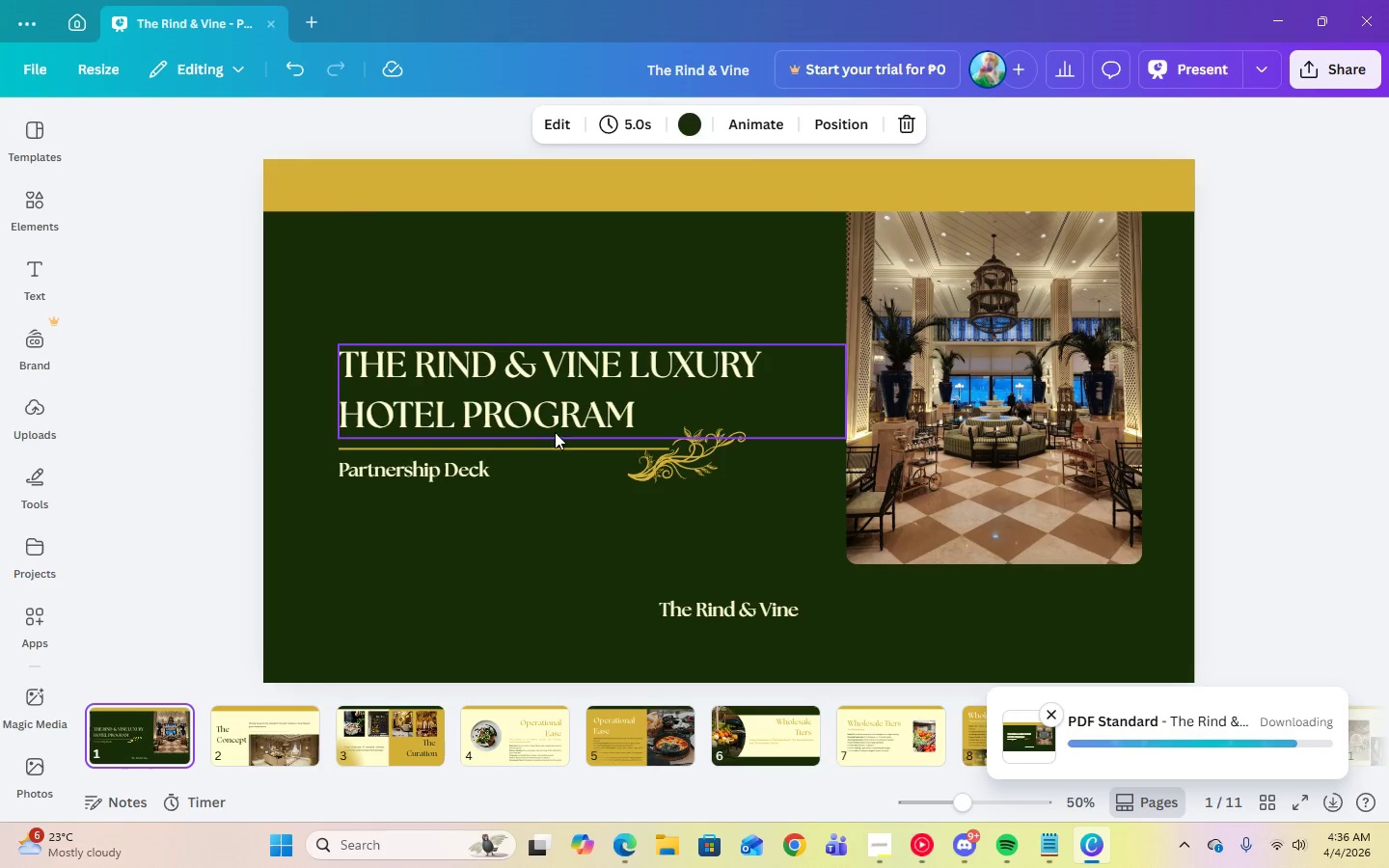 
left_click([558, 448])
 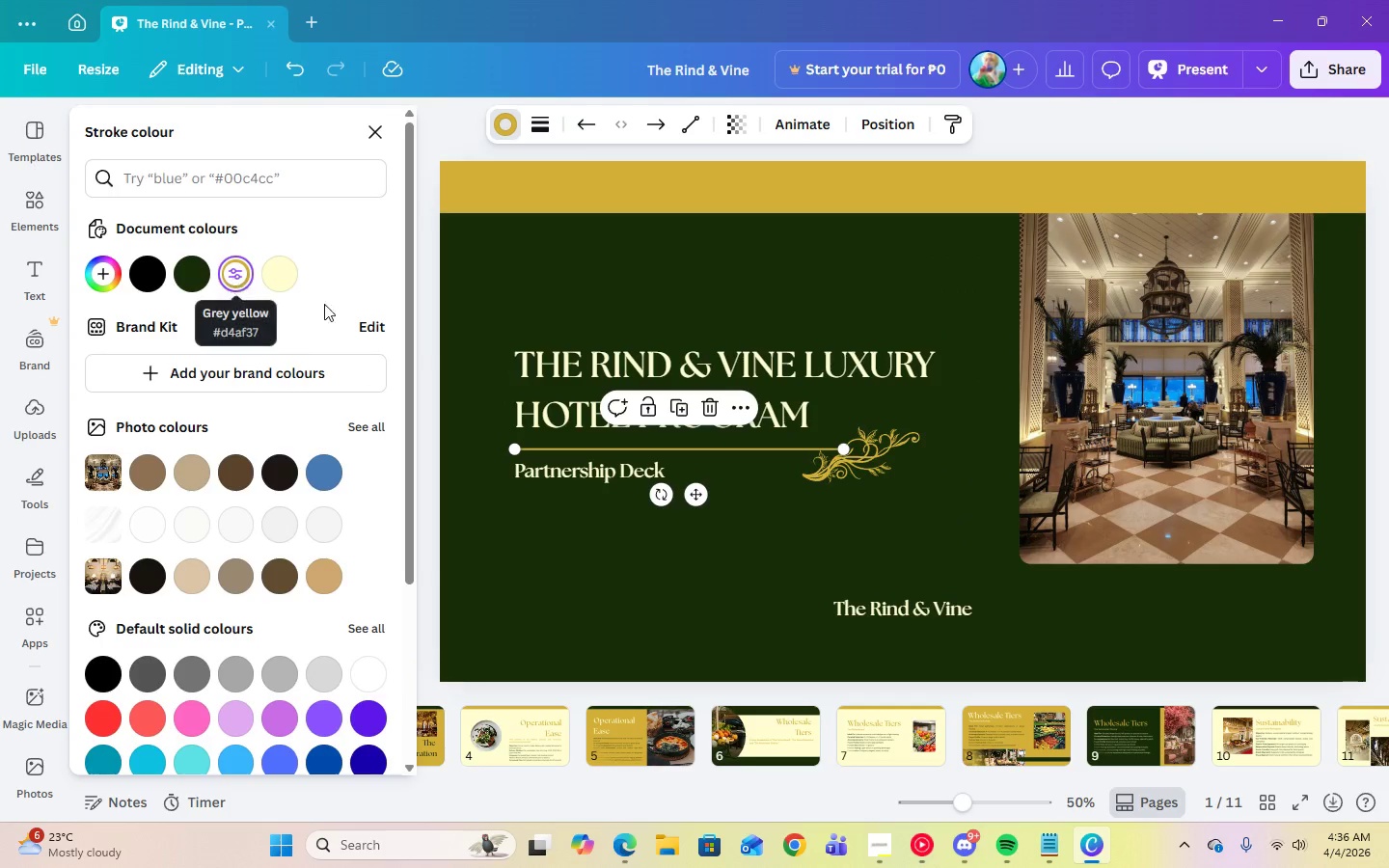 
left_click([815, 473])
 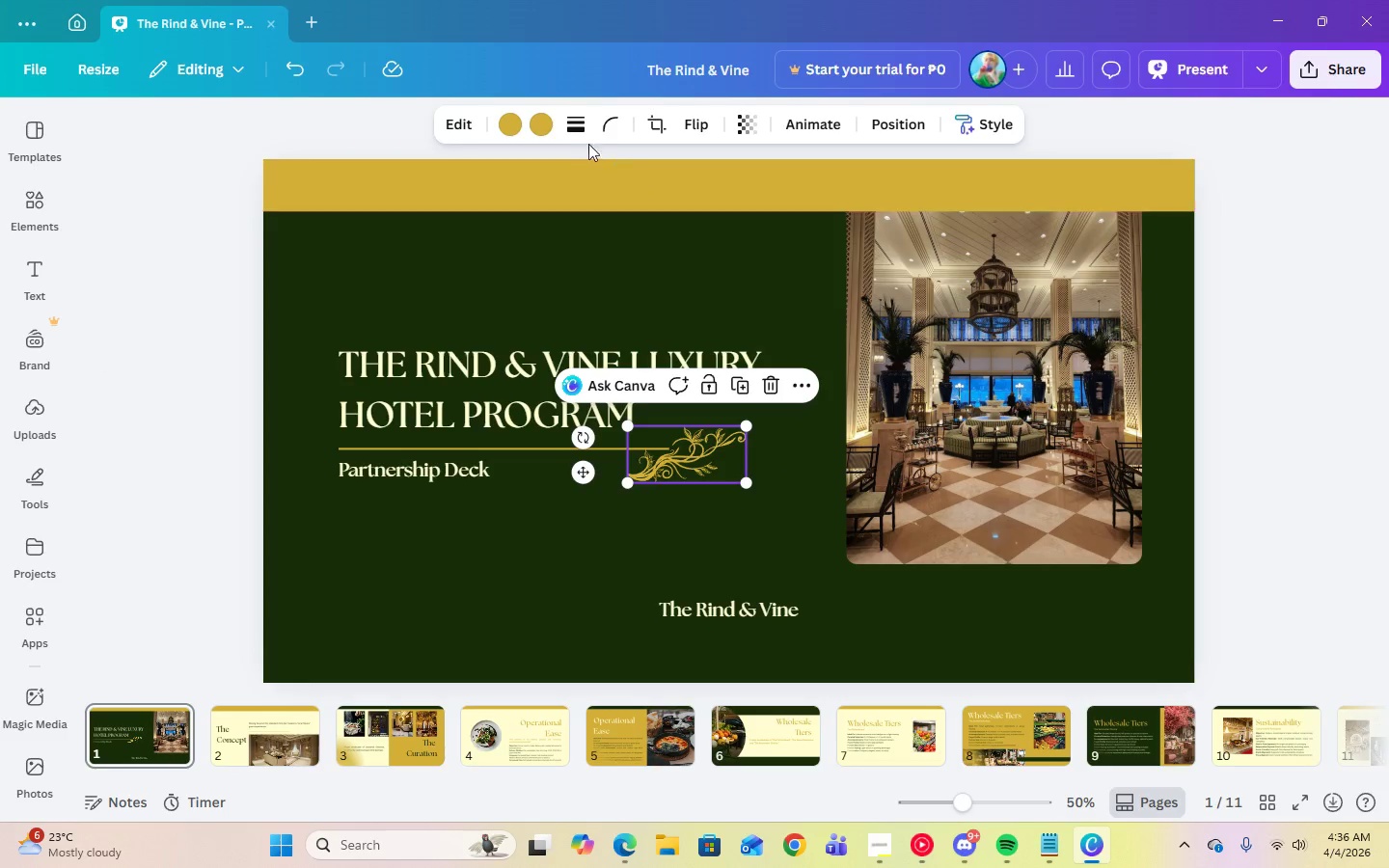 
left_click([511, 130])
 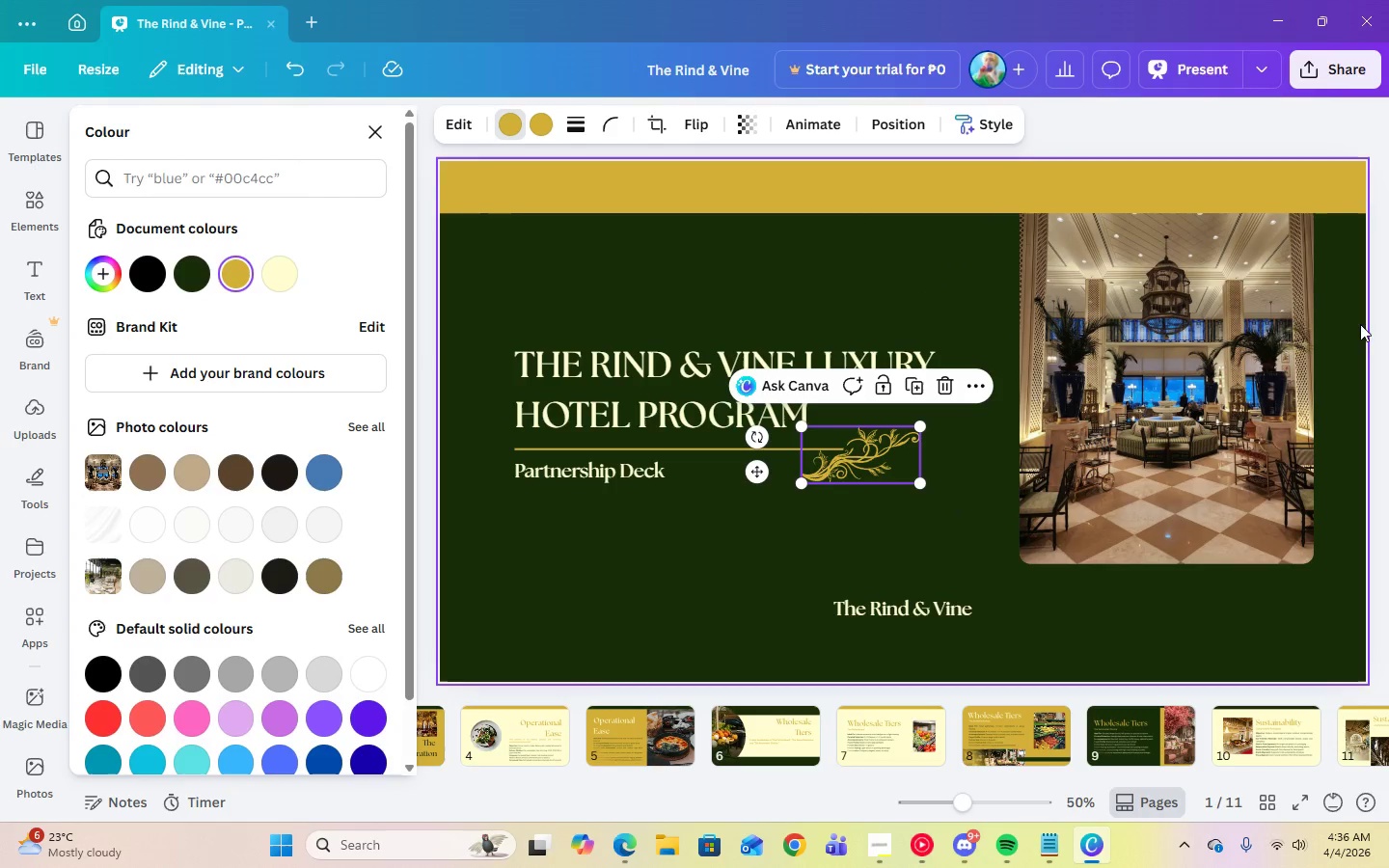 
left_click([1388, 330])
 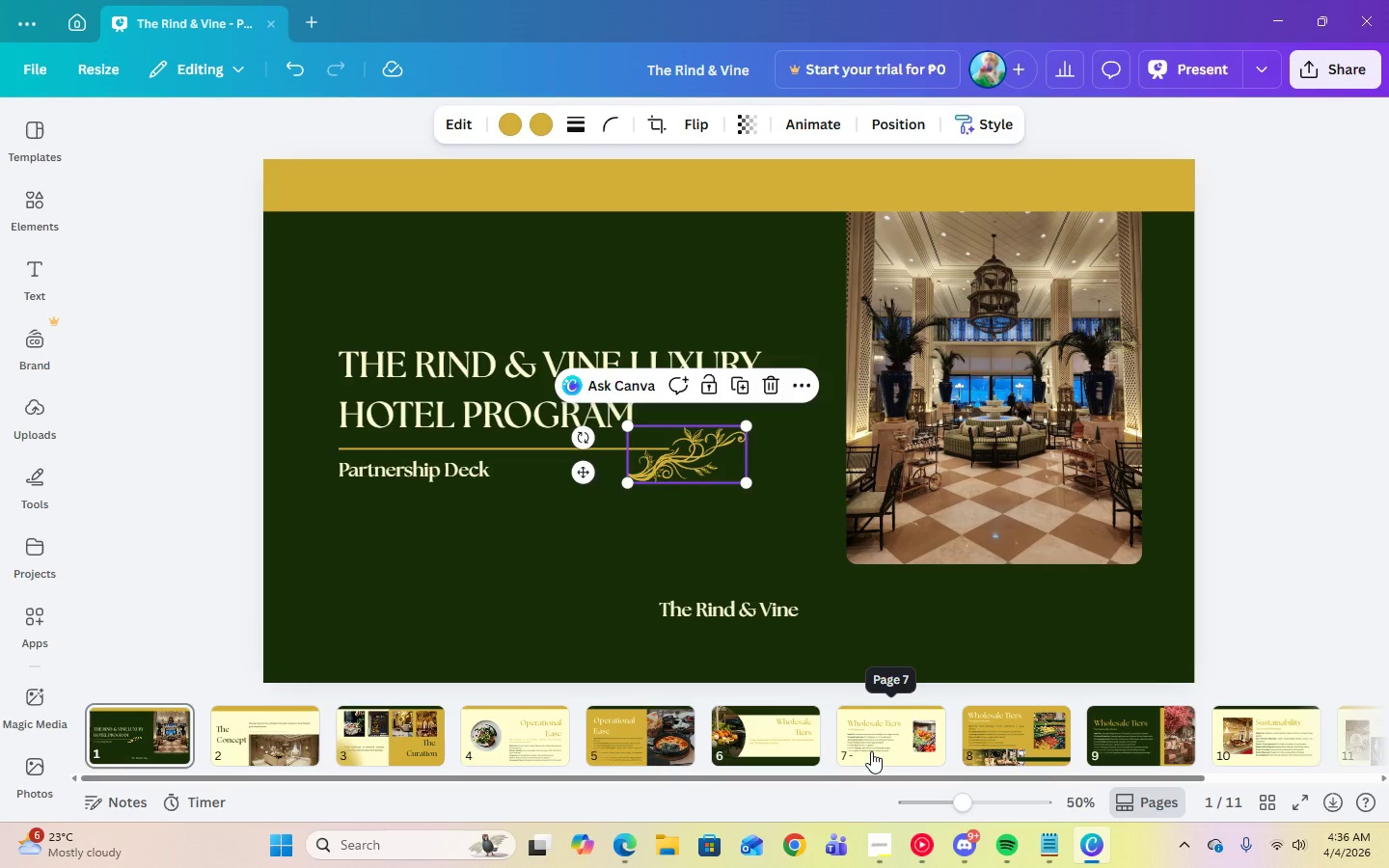 
left_click([871, 751])
 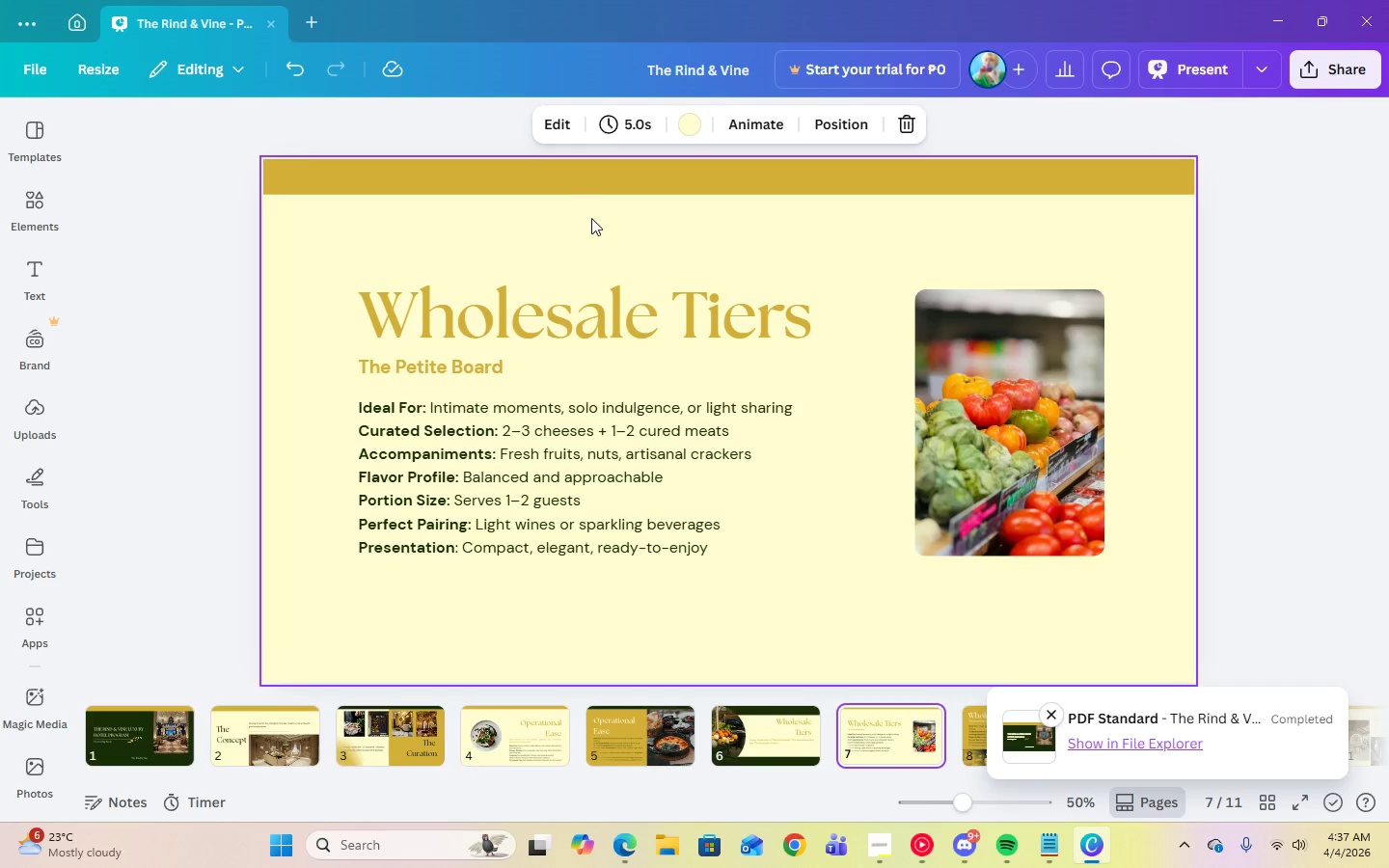 
left_click([594, 183])
 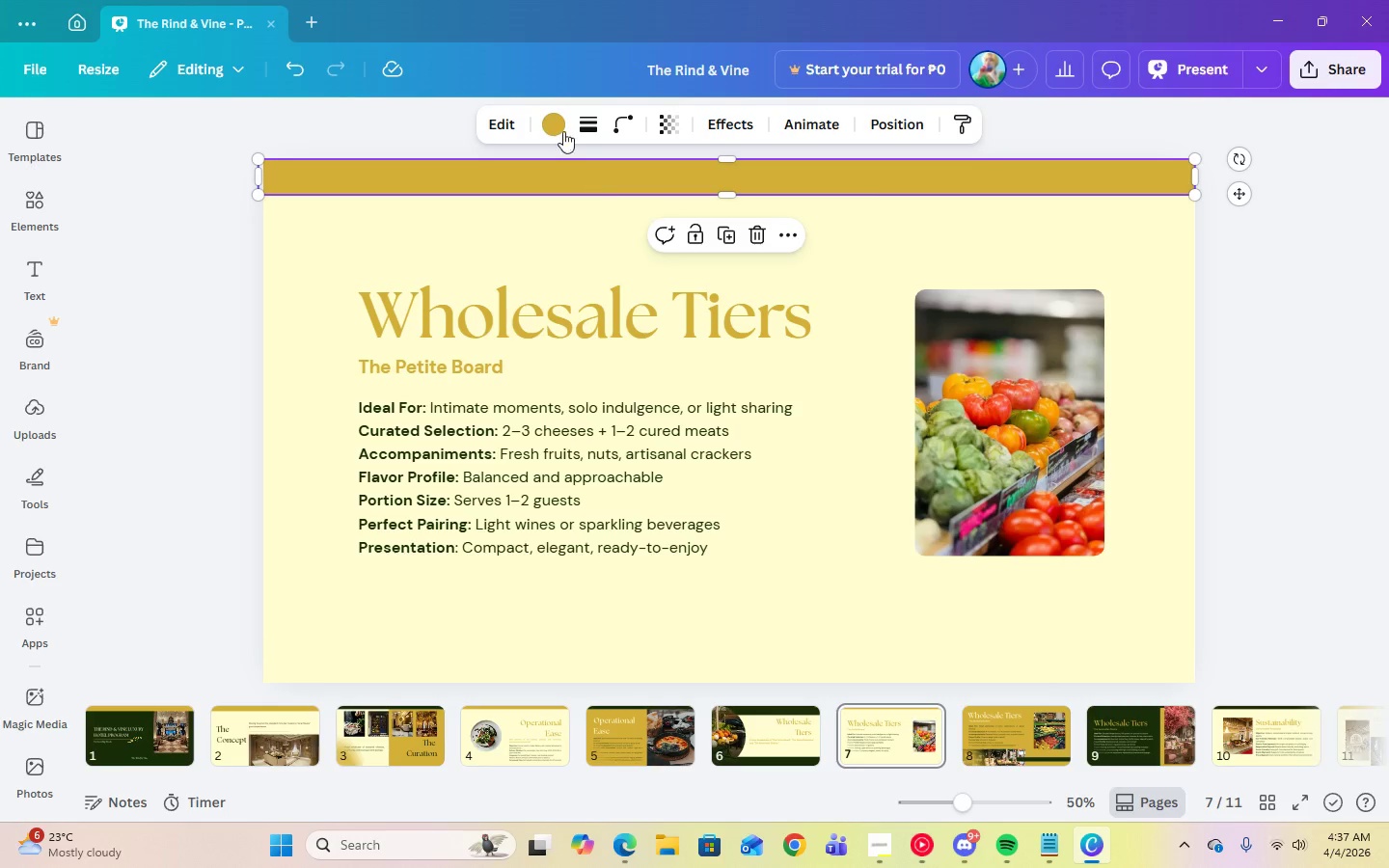 
left_click([557, 125])
 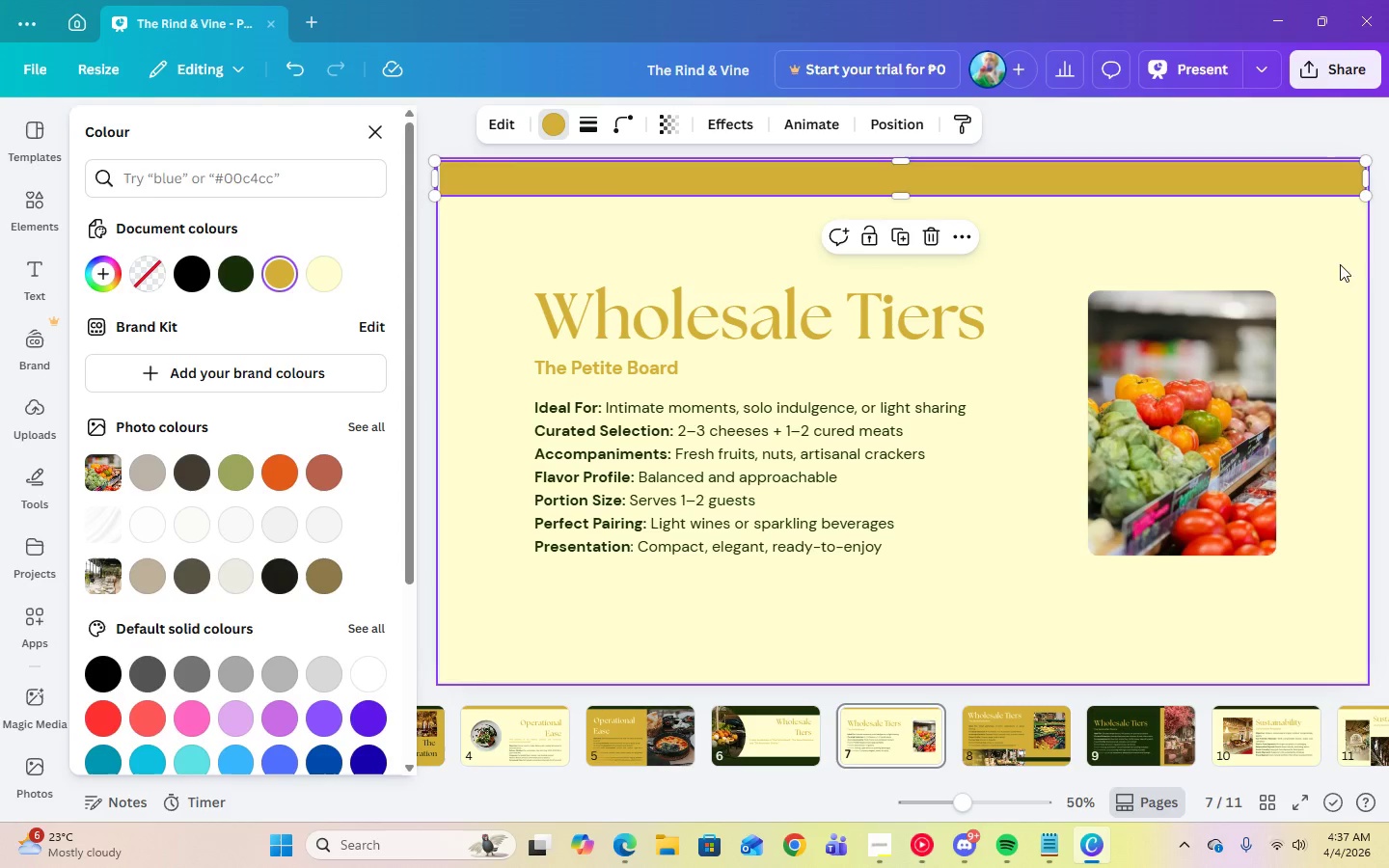 
left_click([1388, 335])
 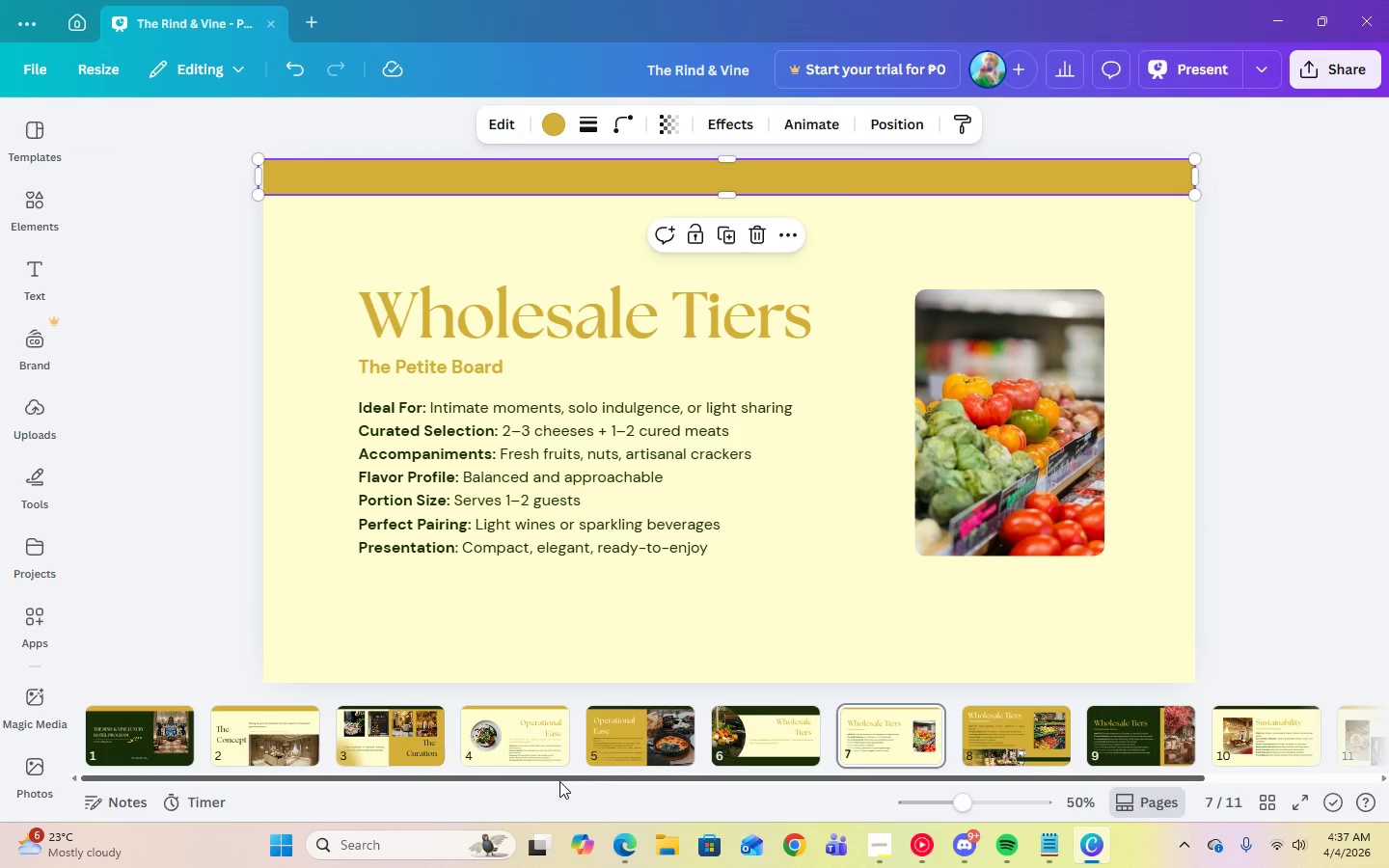 
left_click_drag(start_coordinate=[558, 778], to_coordinate=[862, 773])
 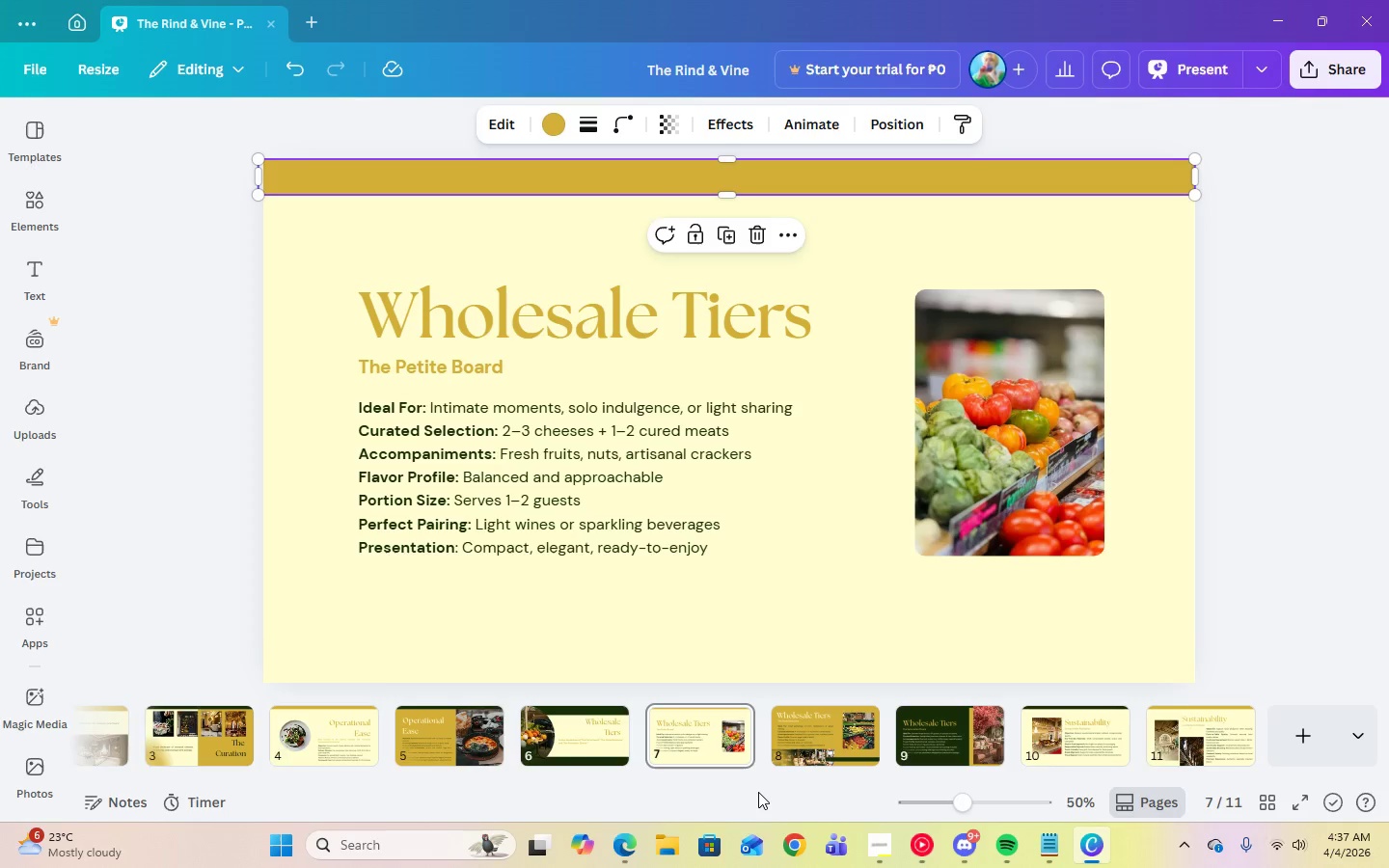 
left_click_drag(start_coordinate=[753, 778], to_coordinate=[428, 784])
 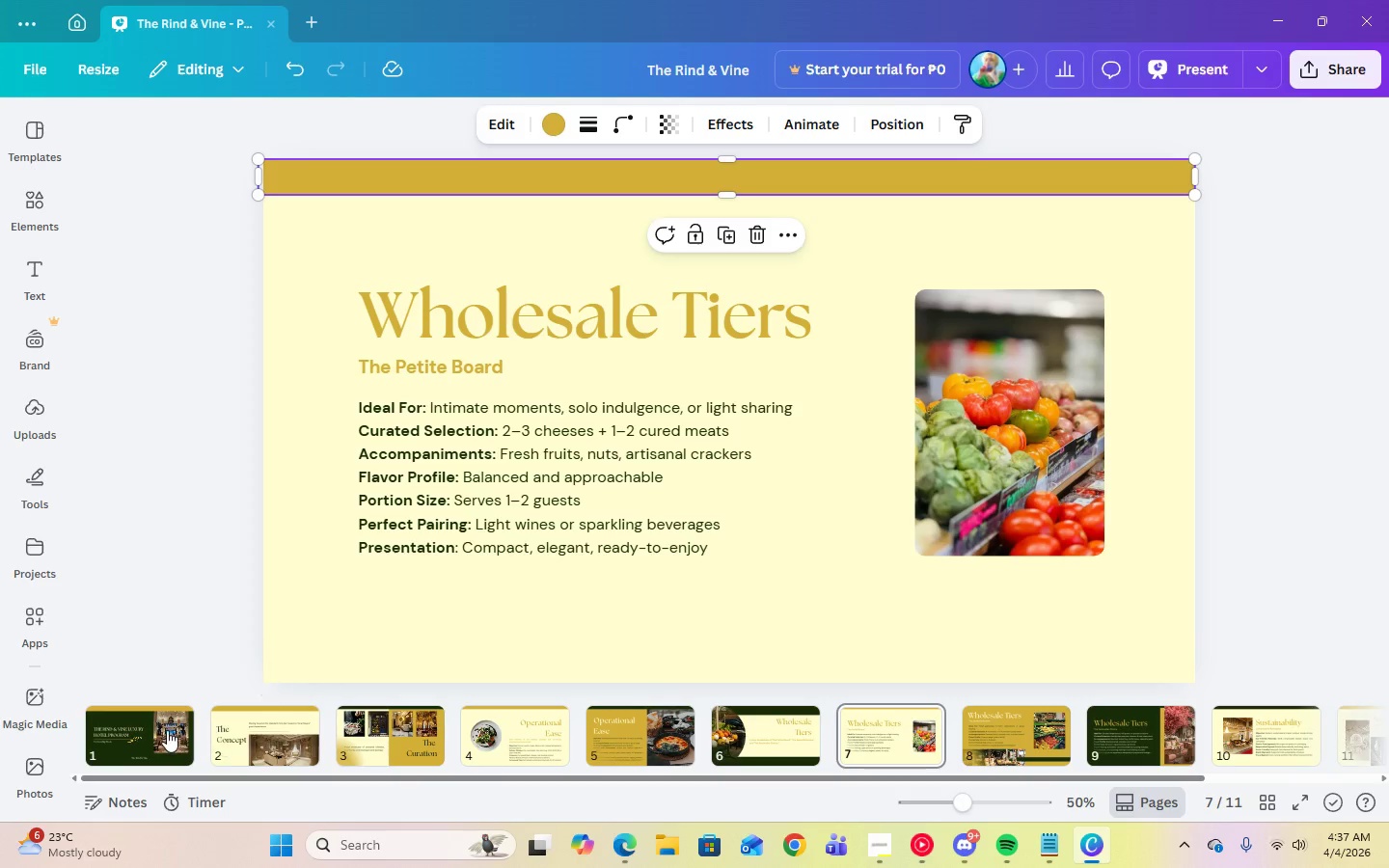 
left_click([166, 730])
 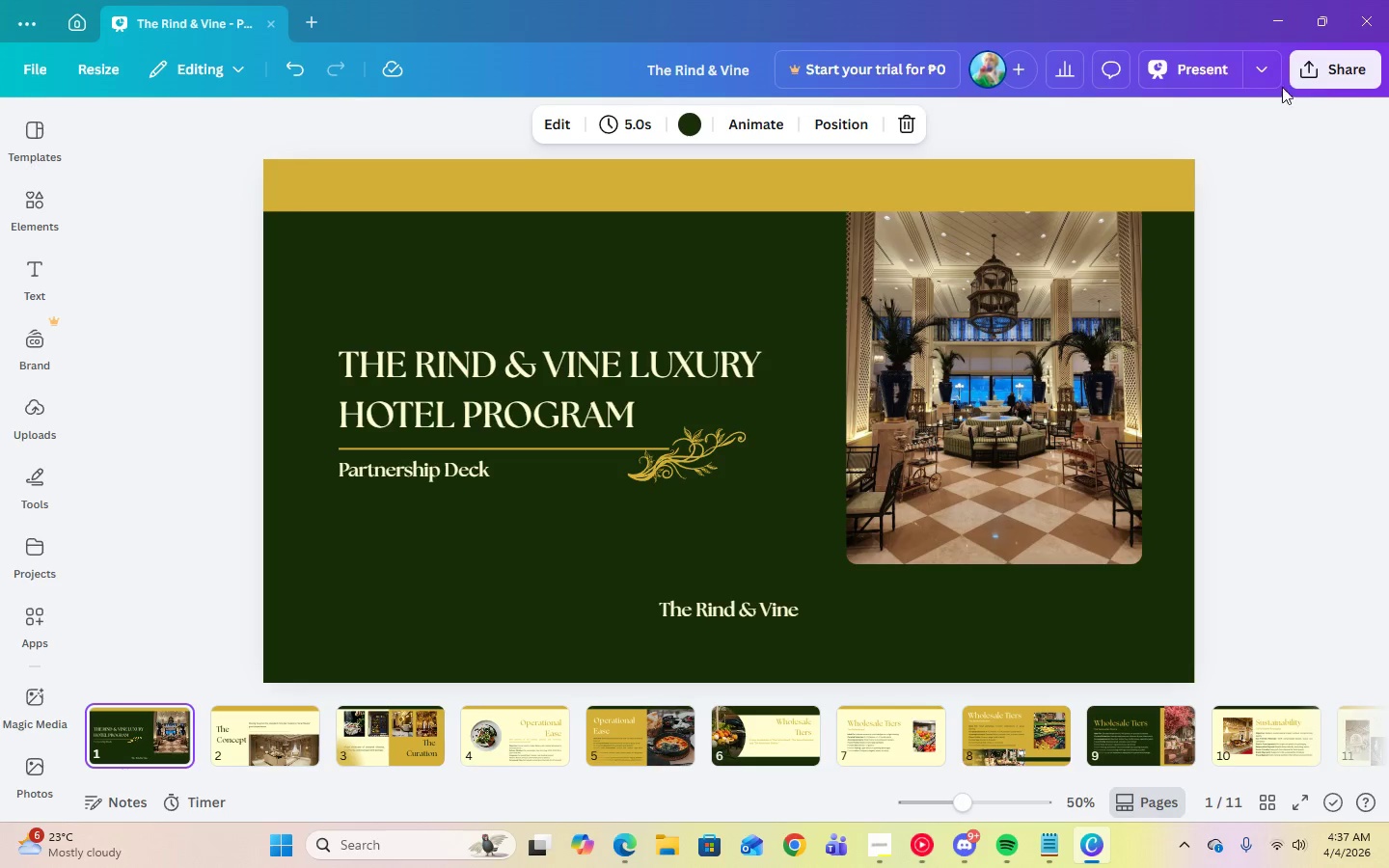 
left_click([1327, 77])
 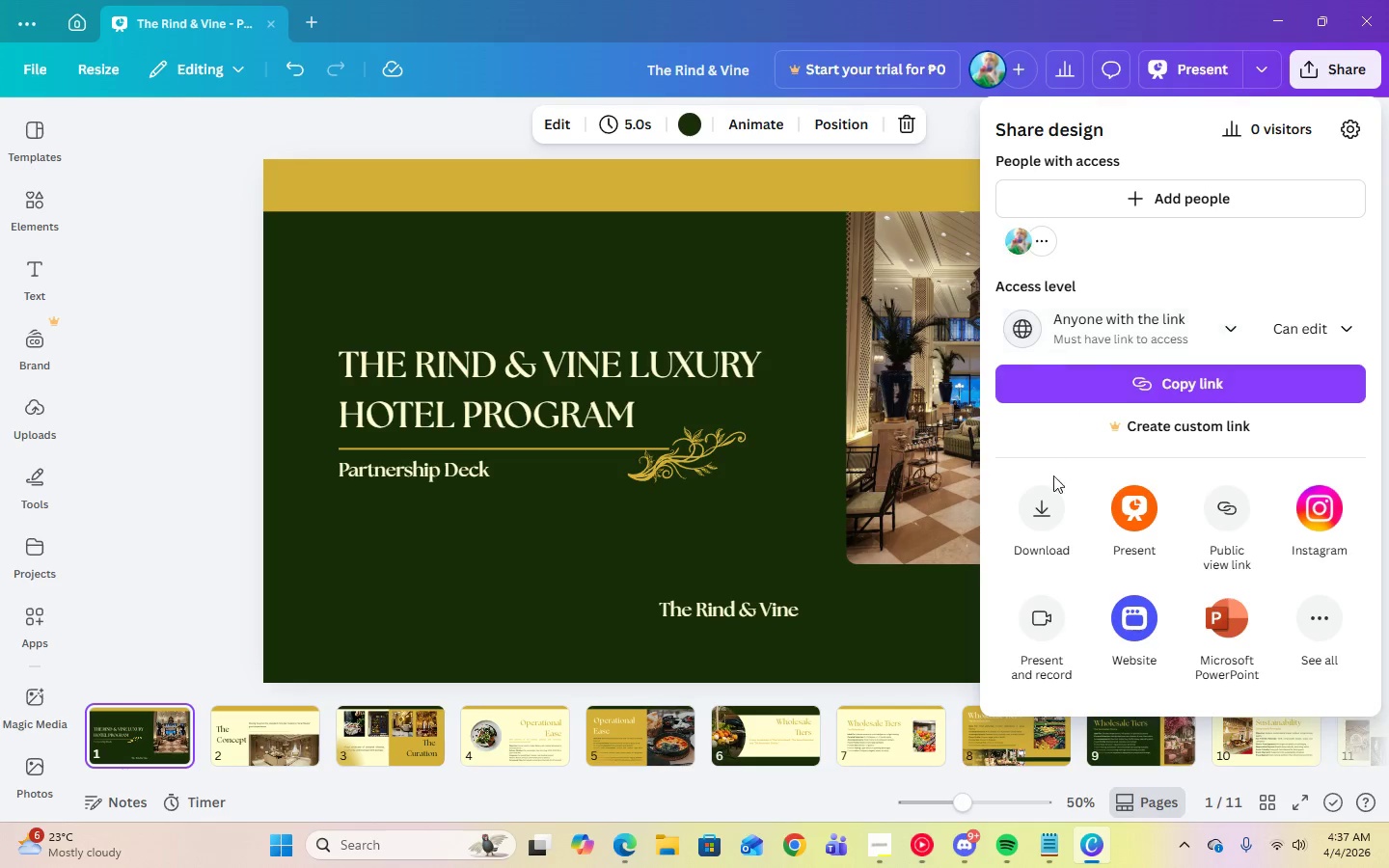 
left_click([1049, 497])
 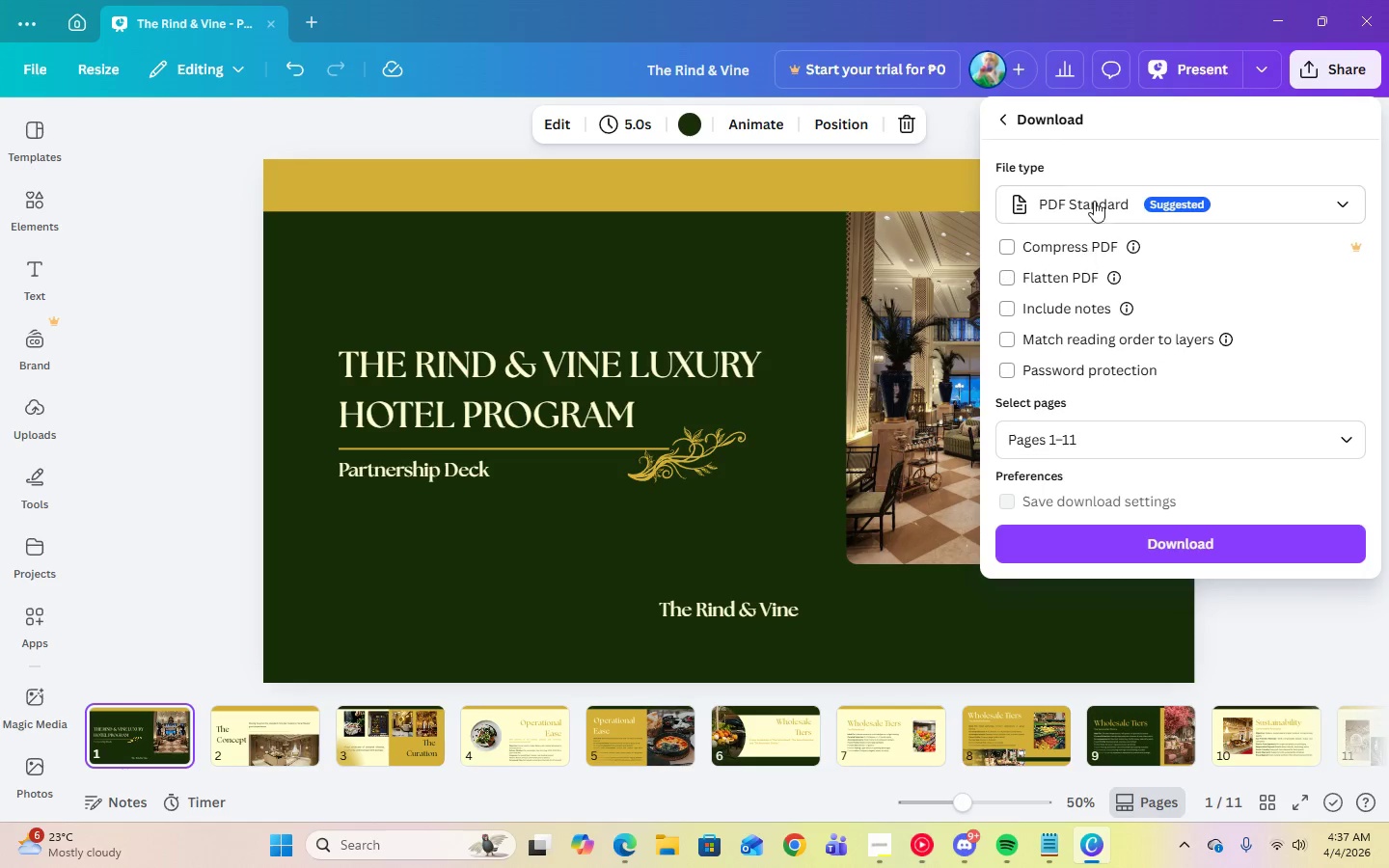 
left_click([1095, 189])
 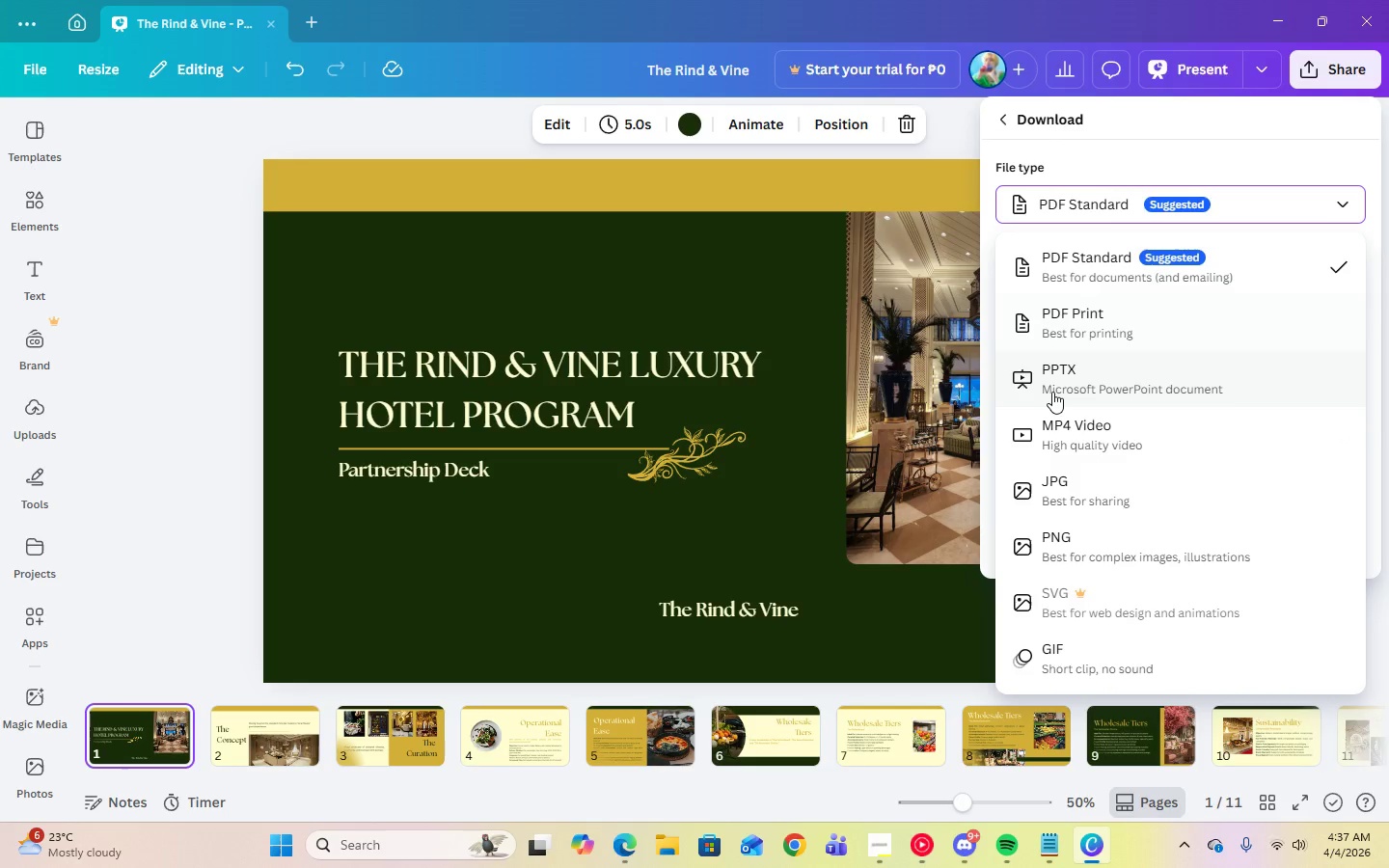 